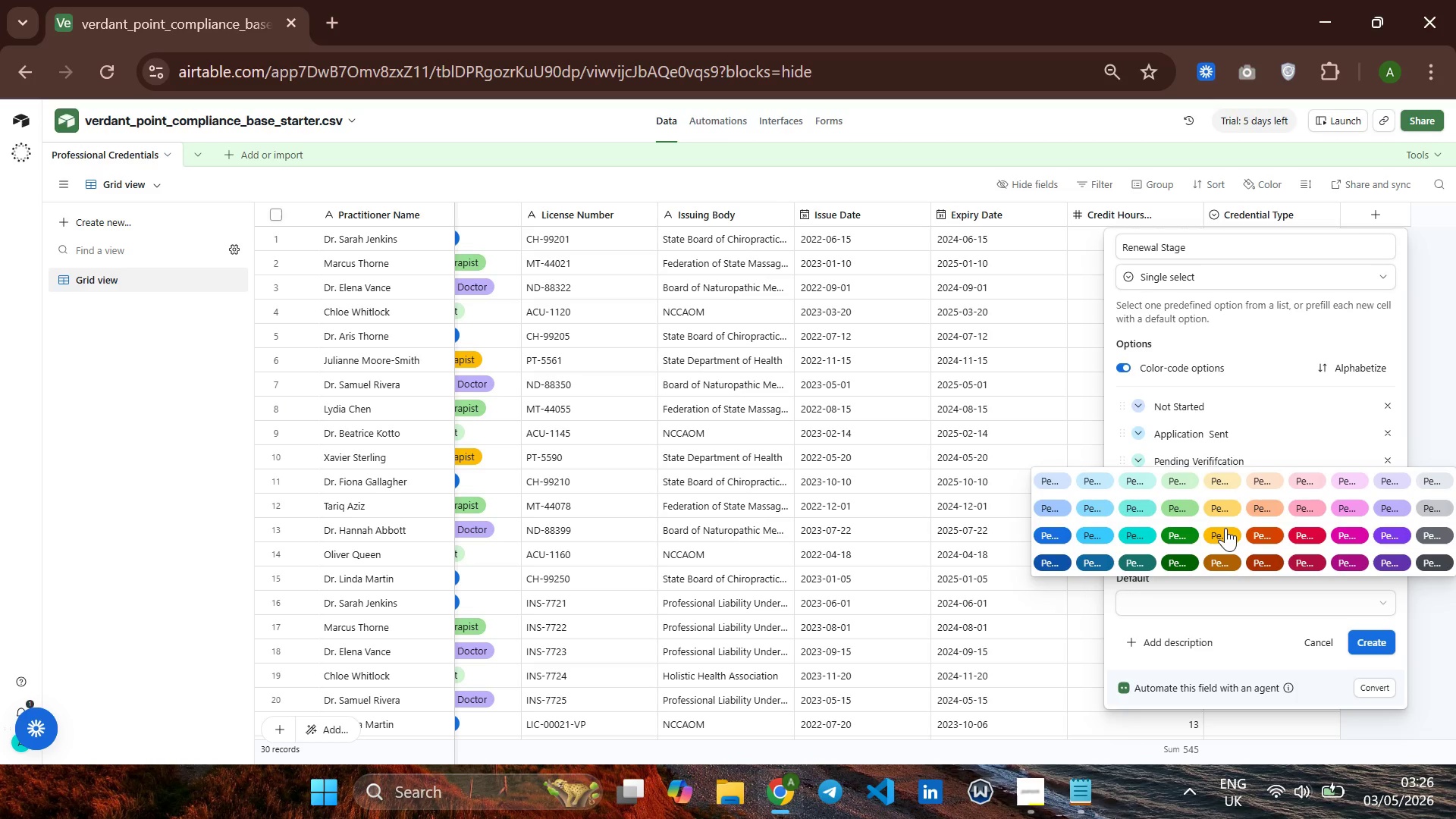 
left_click([1226, 529])
 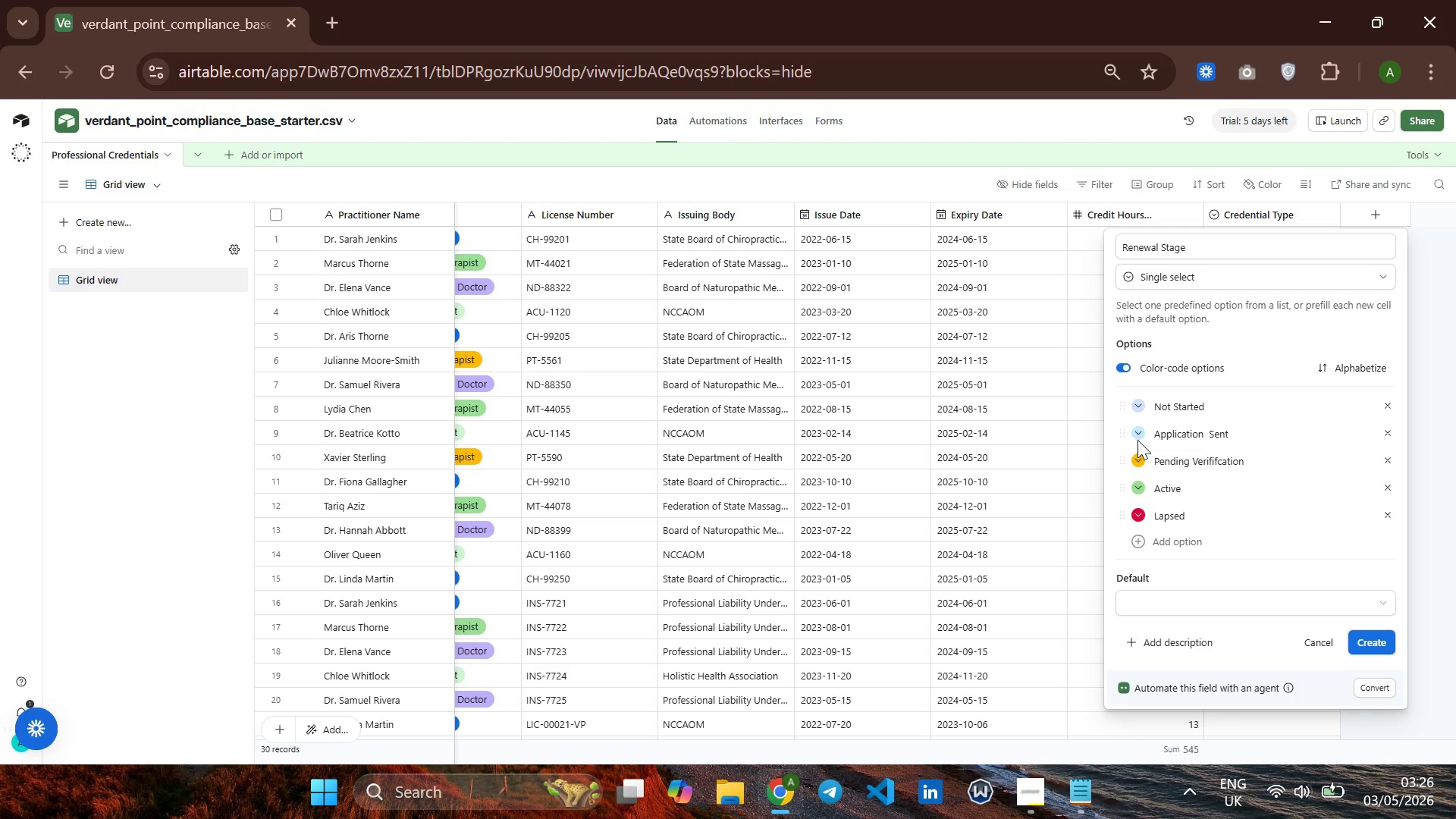 
left_click([1134, 436])
 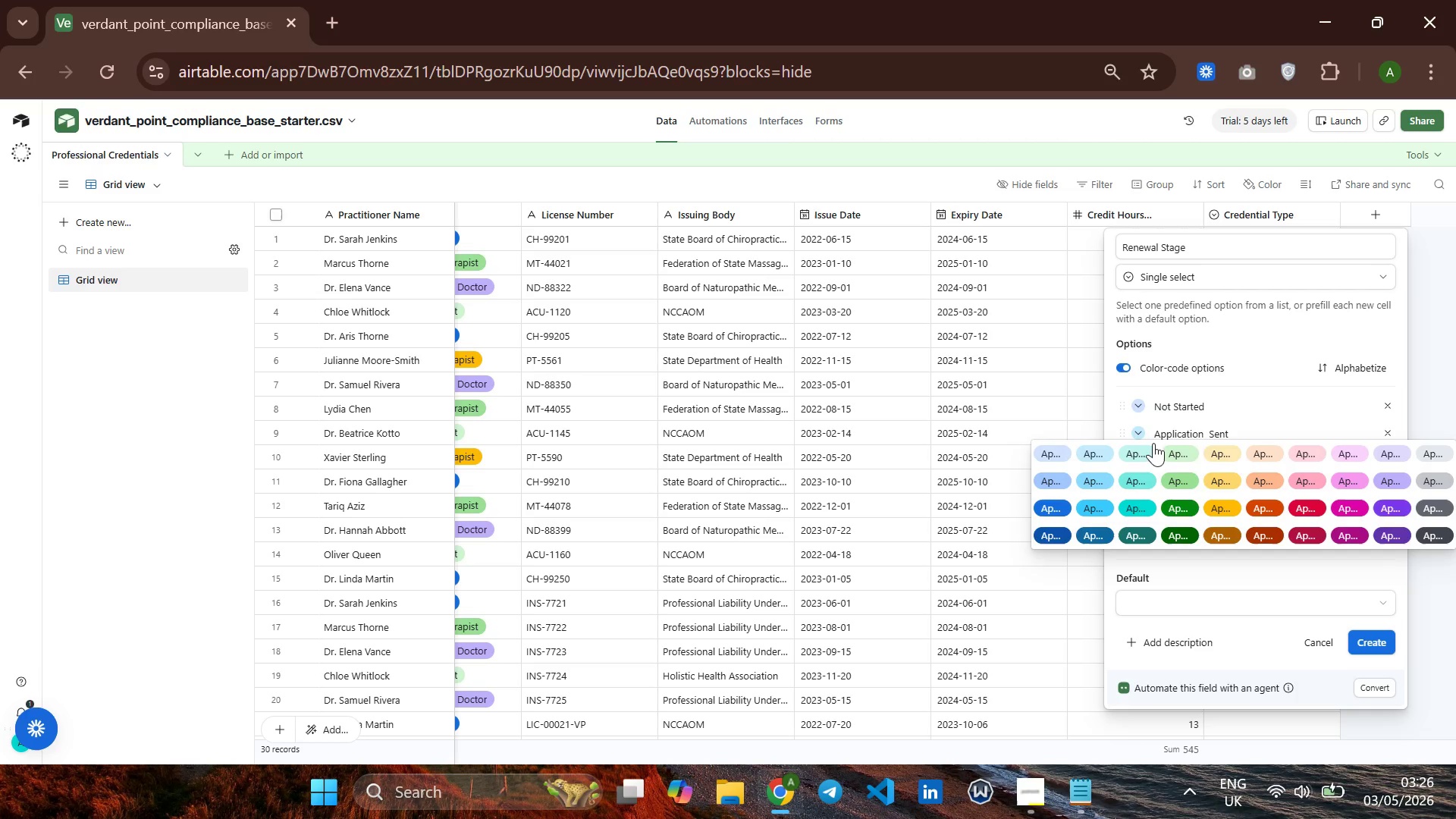 
left_click([1229, 480])
 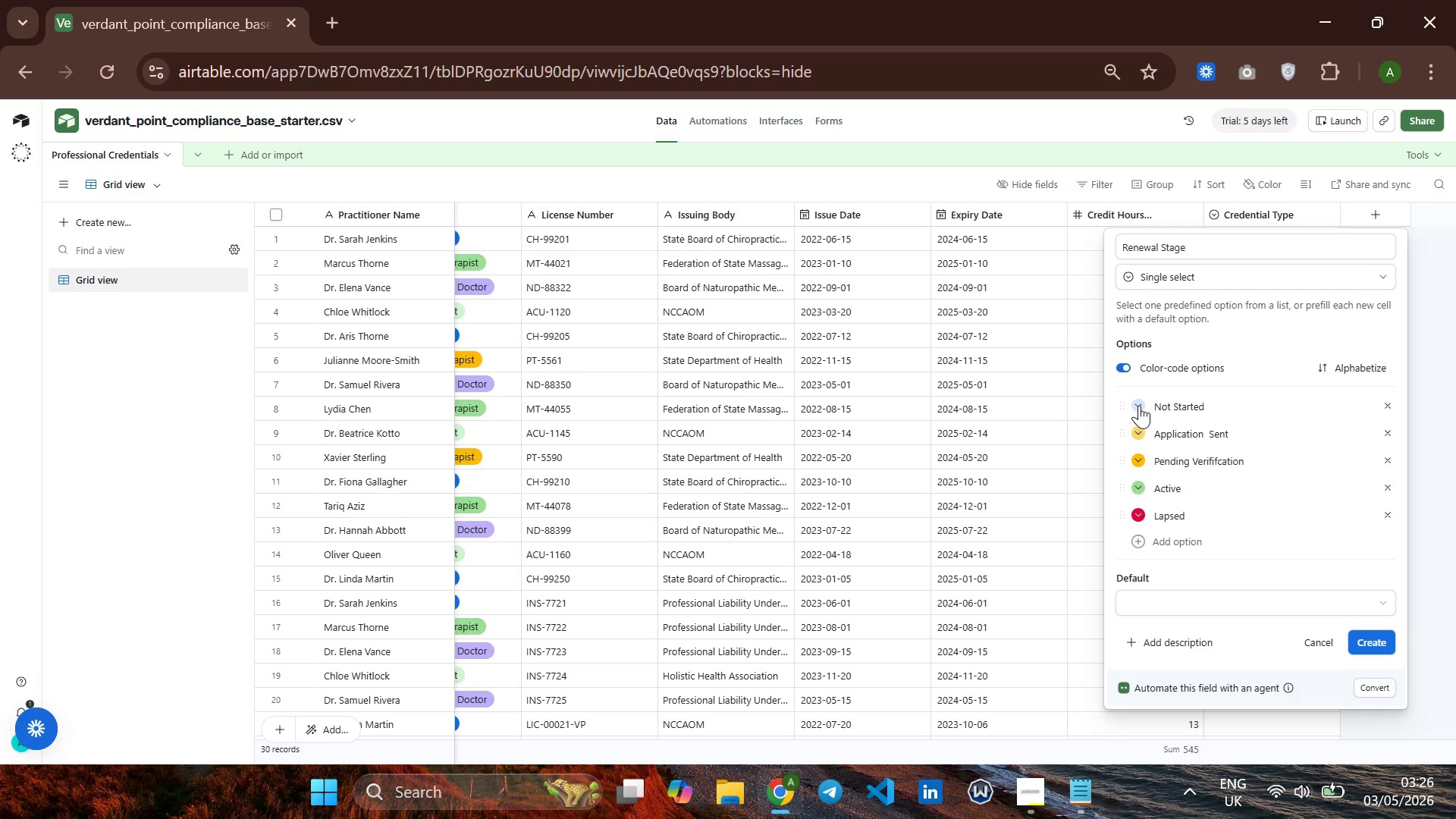 
left_click([1139, 405])
 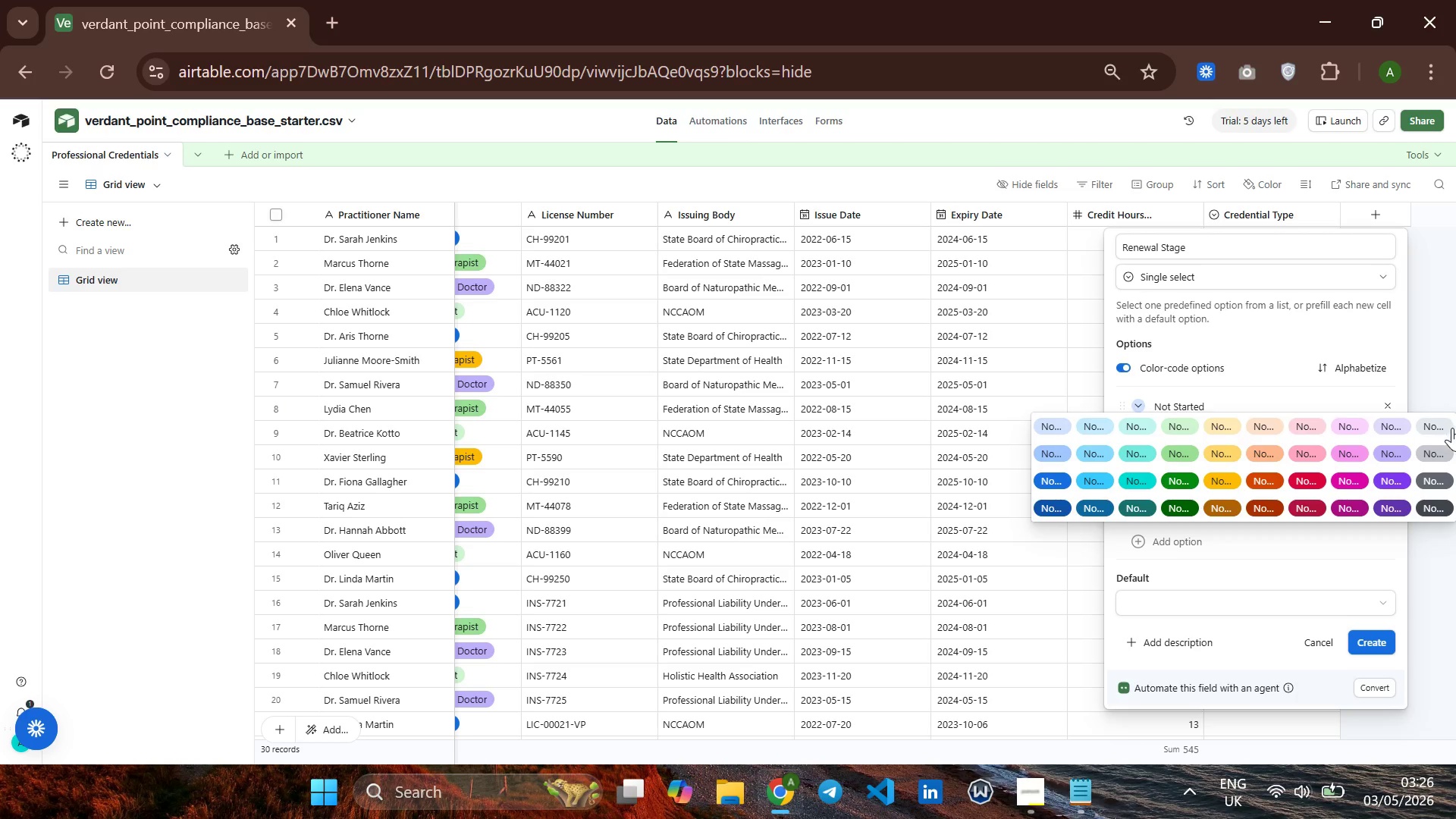 
left_click([1445, 450])
 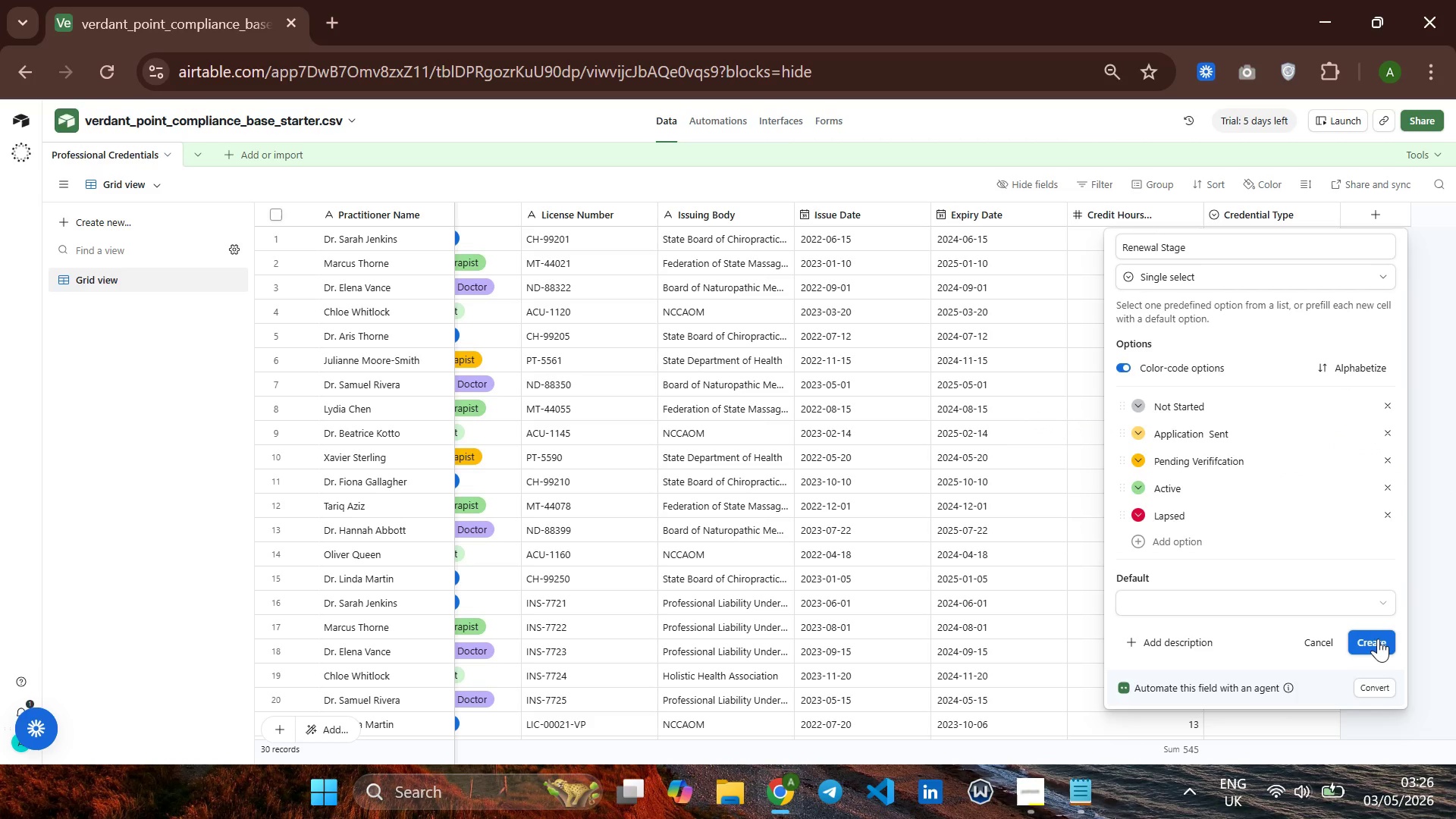 
wait(5.92)
 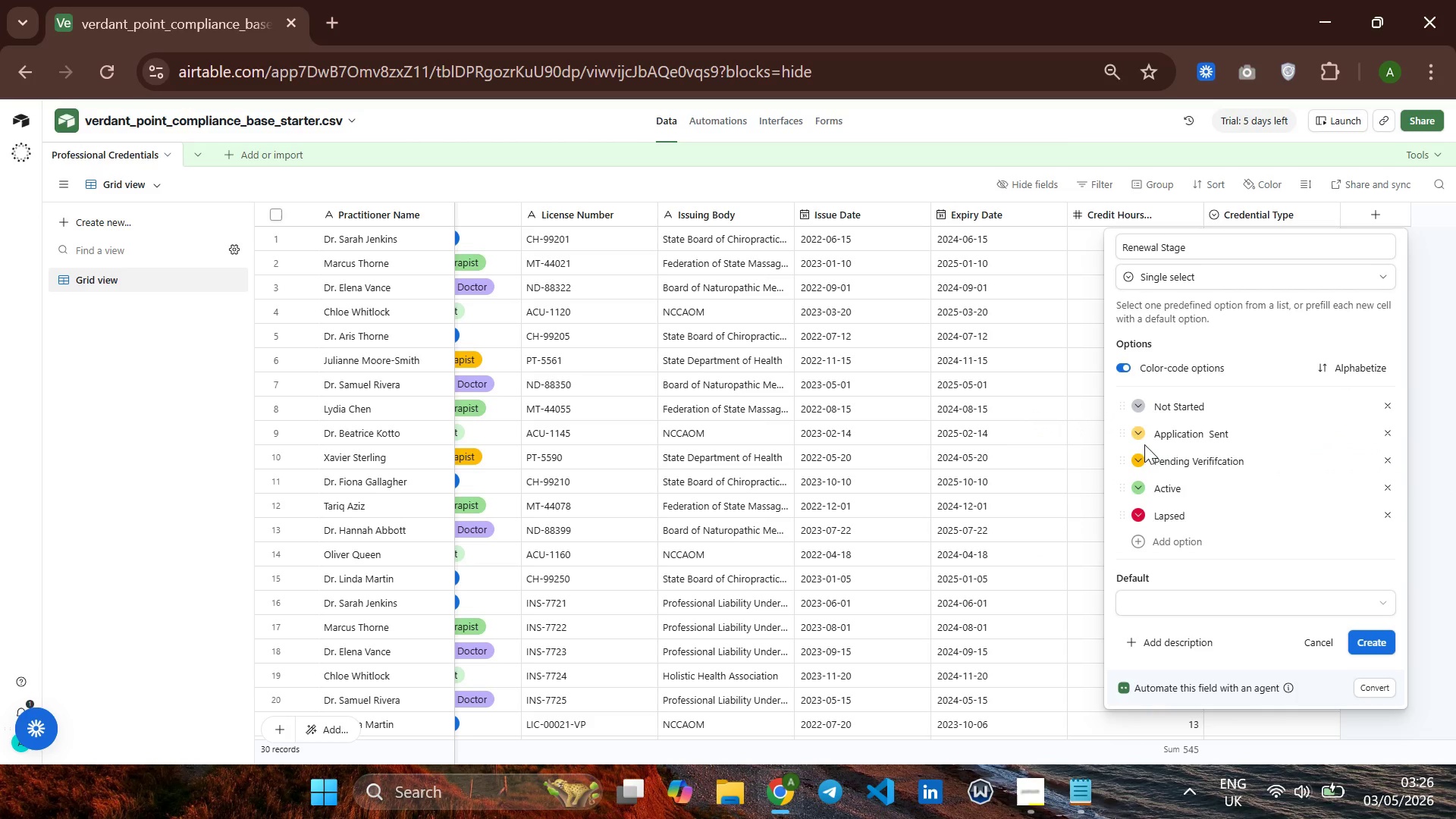 
left_click([1374, 642])
 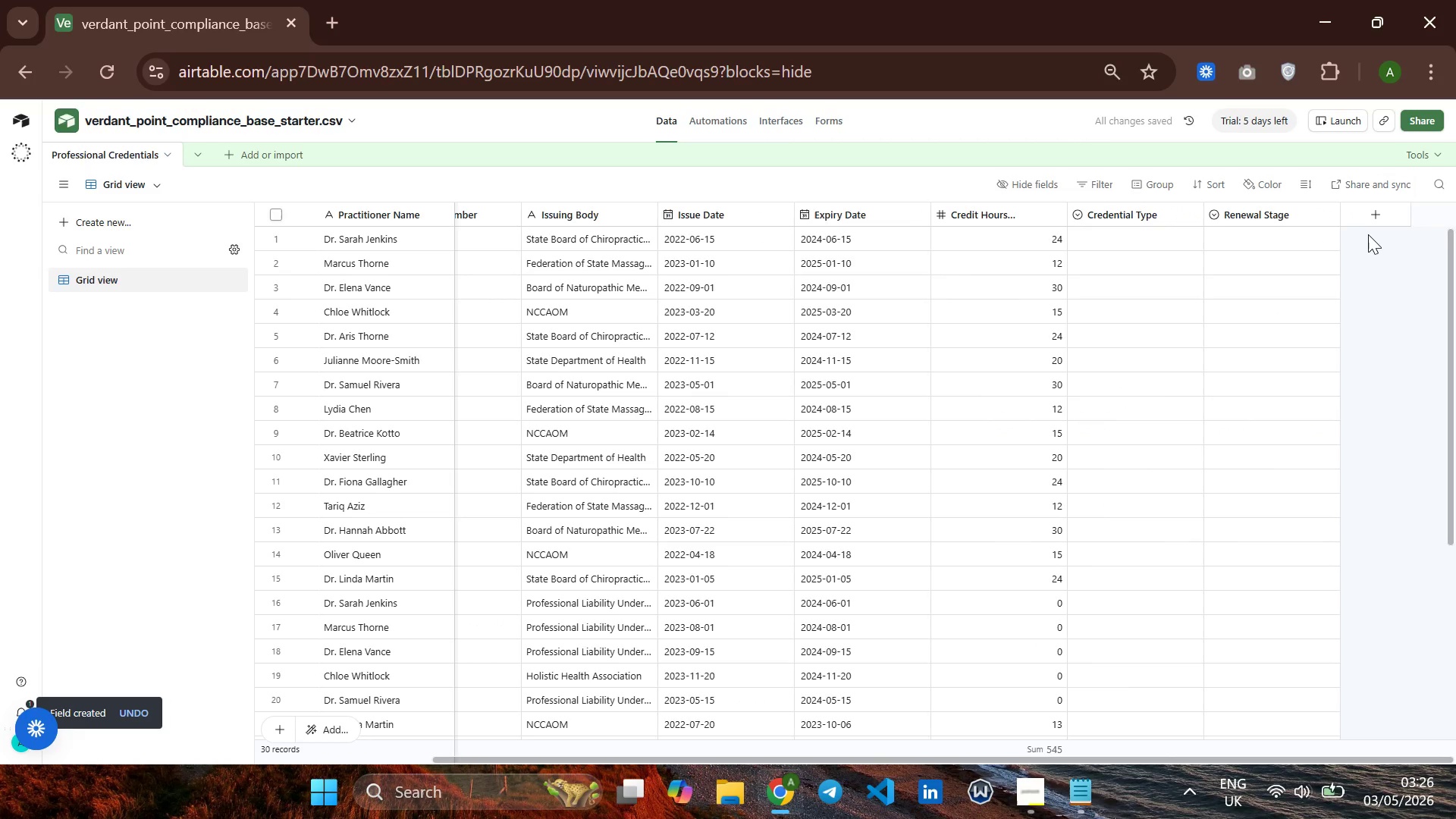 
left_click([1373, 213])
 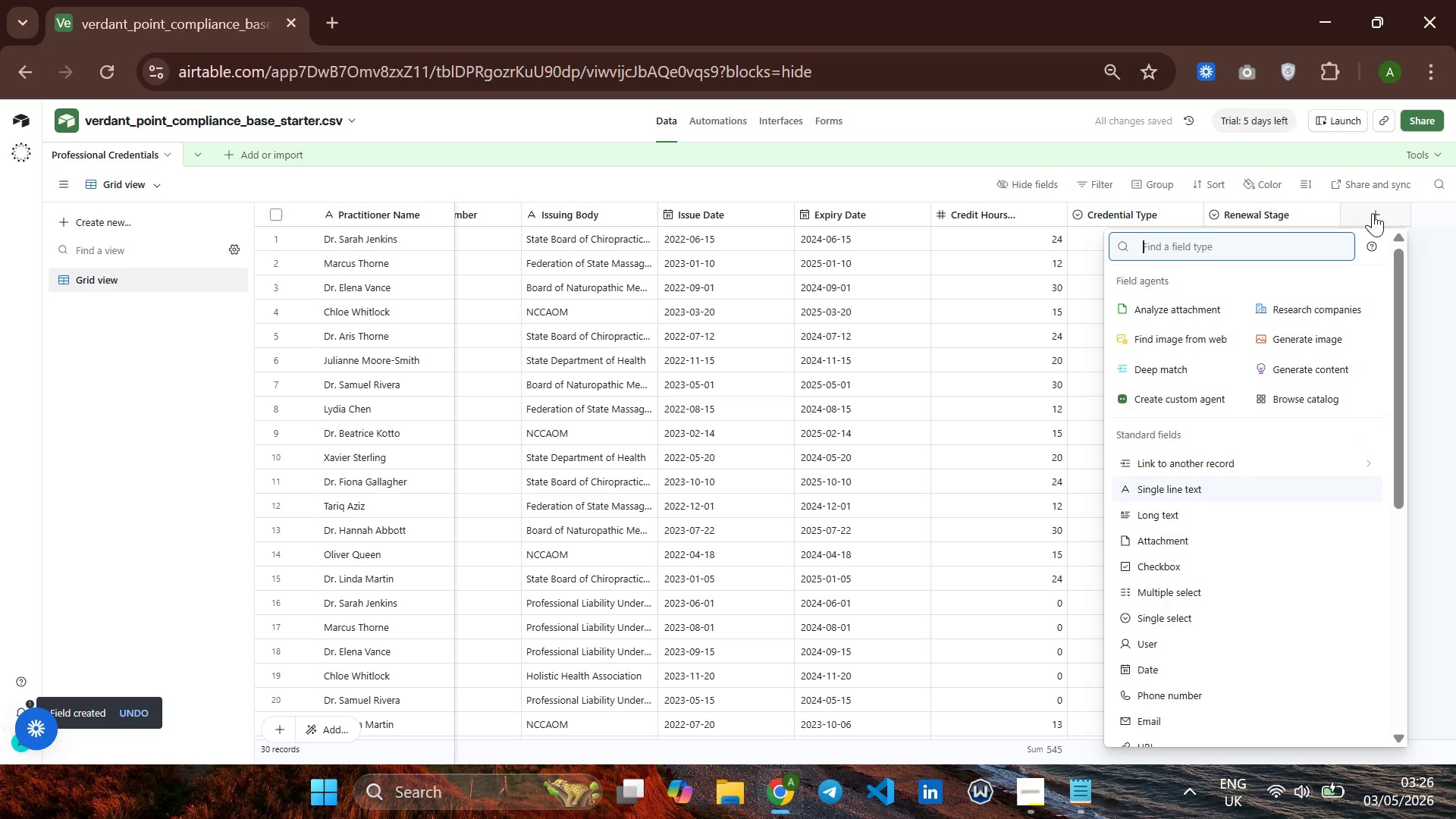 
type(form)
 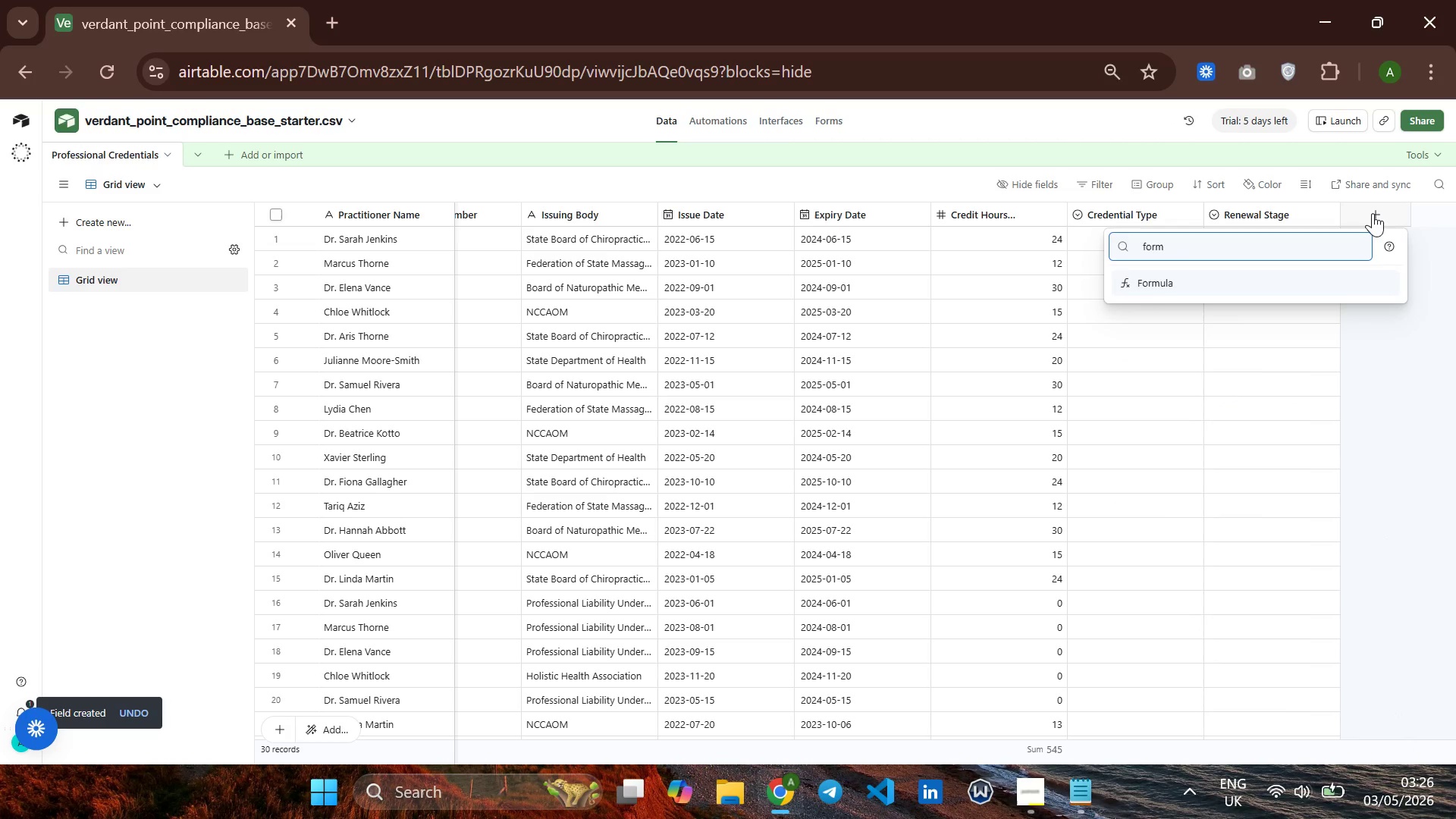 
key(Enter)
 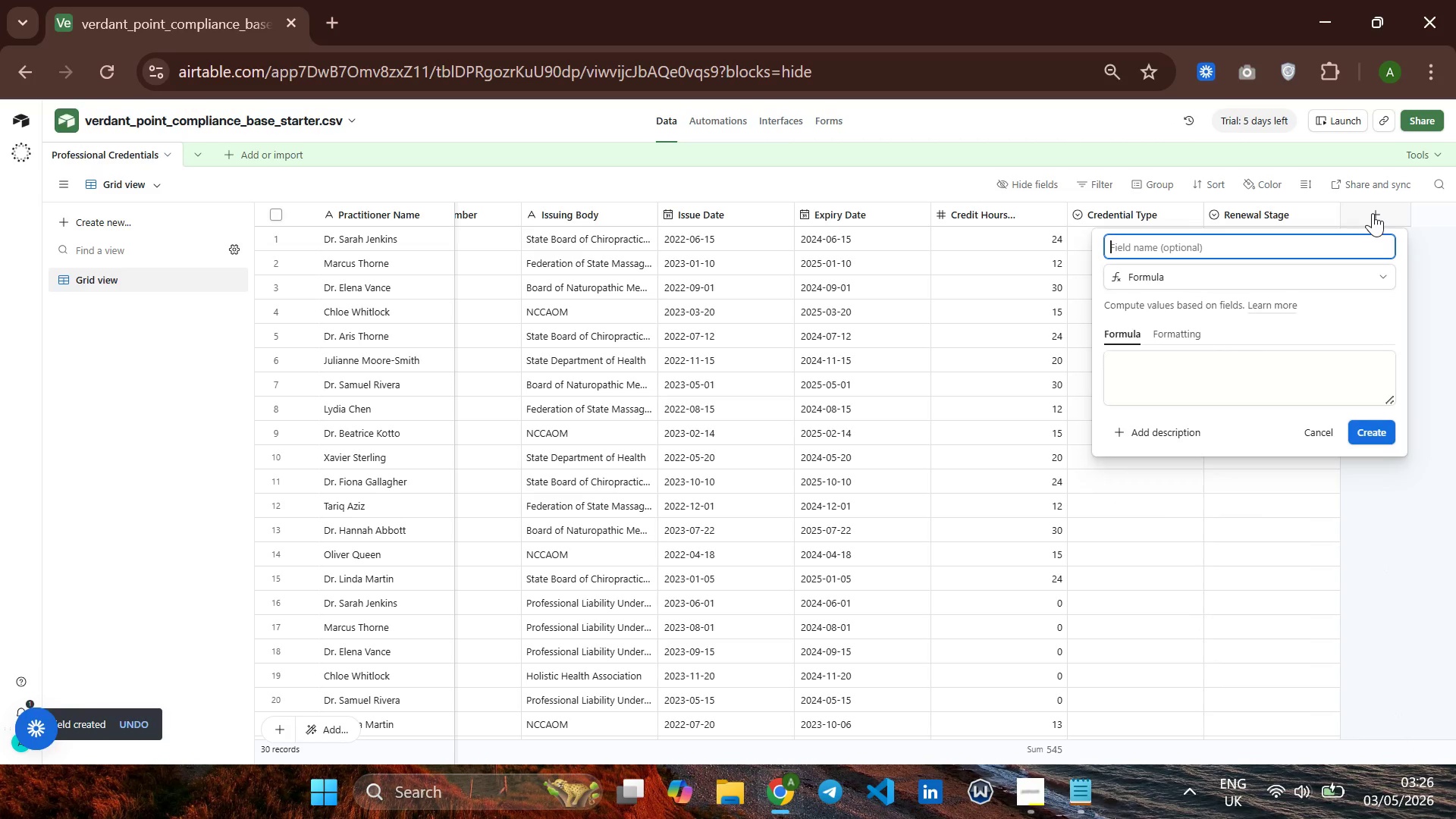 
type(Days Until Expiry)
 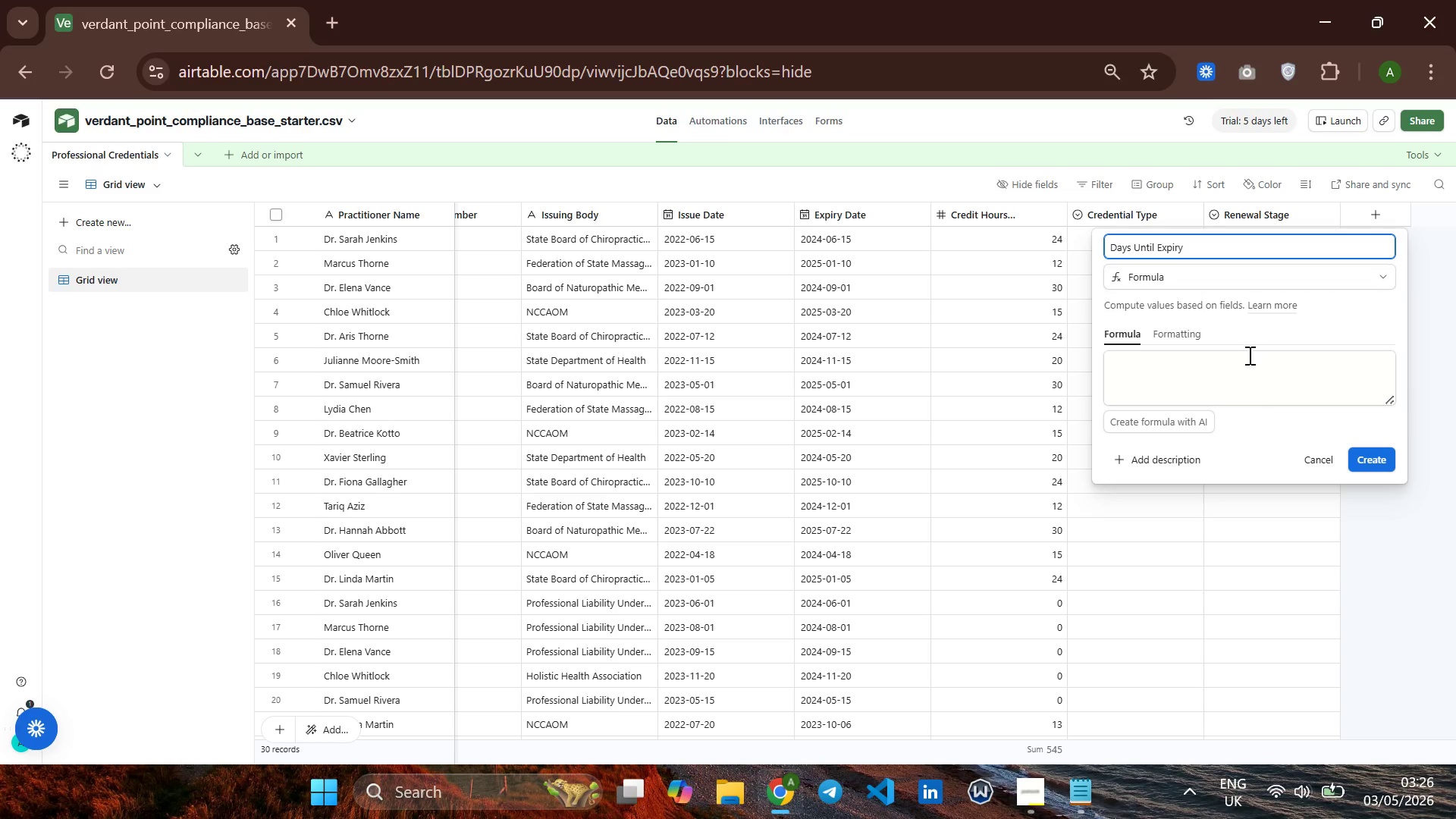 
wait(5.42)
 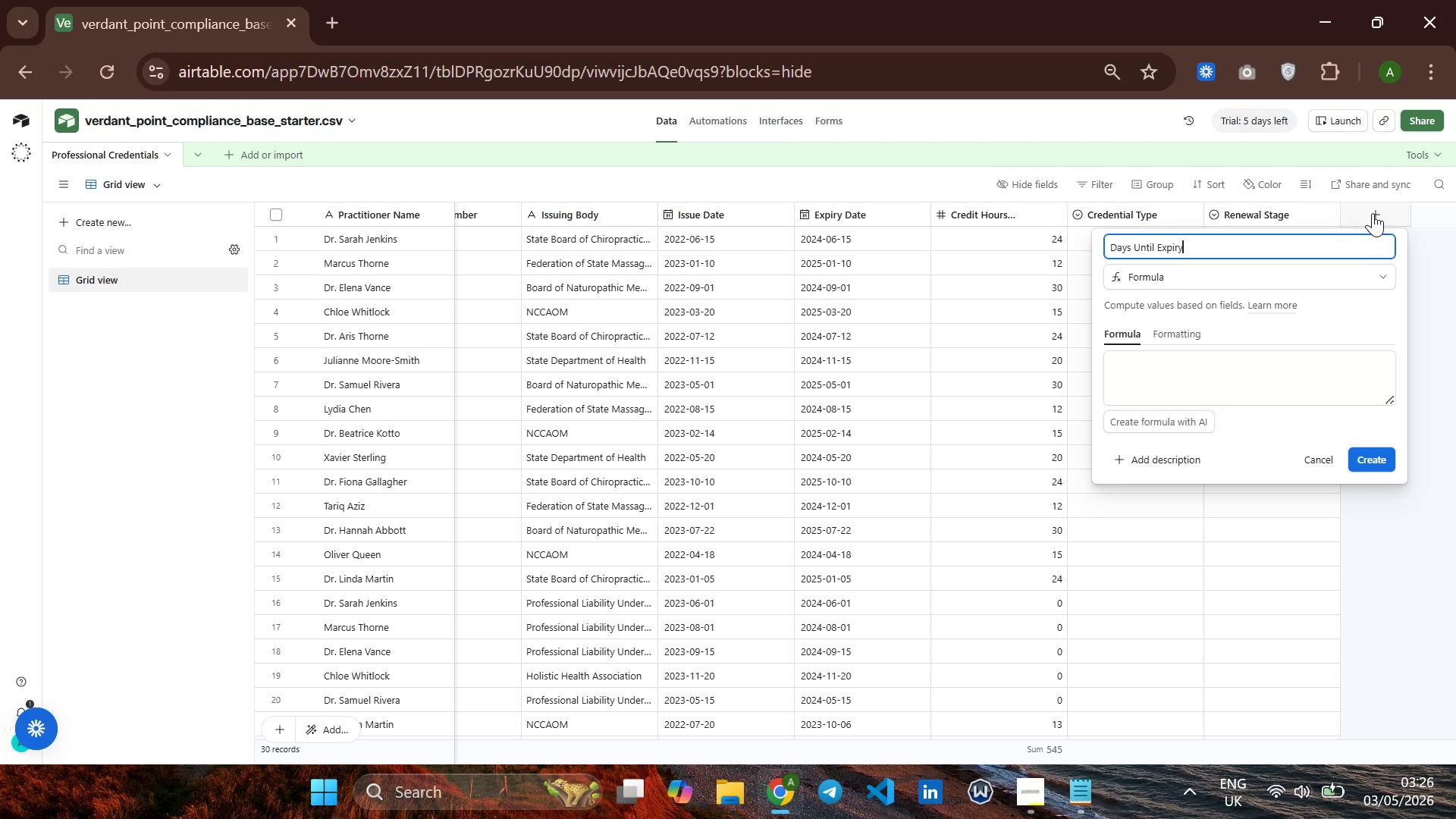 
left_click([1153, 368])
 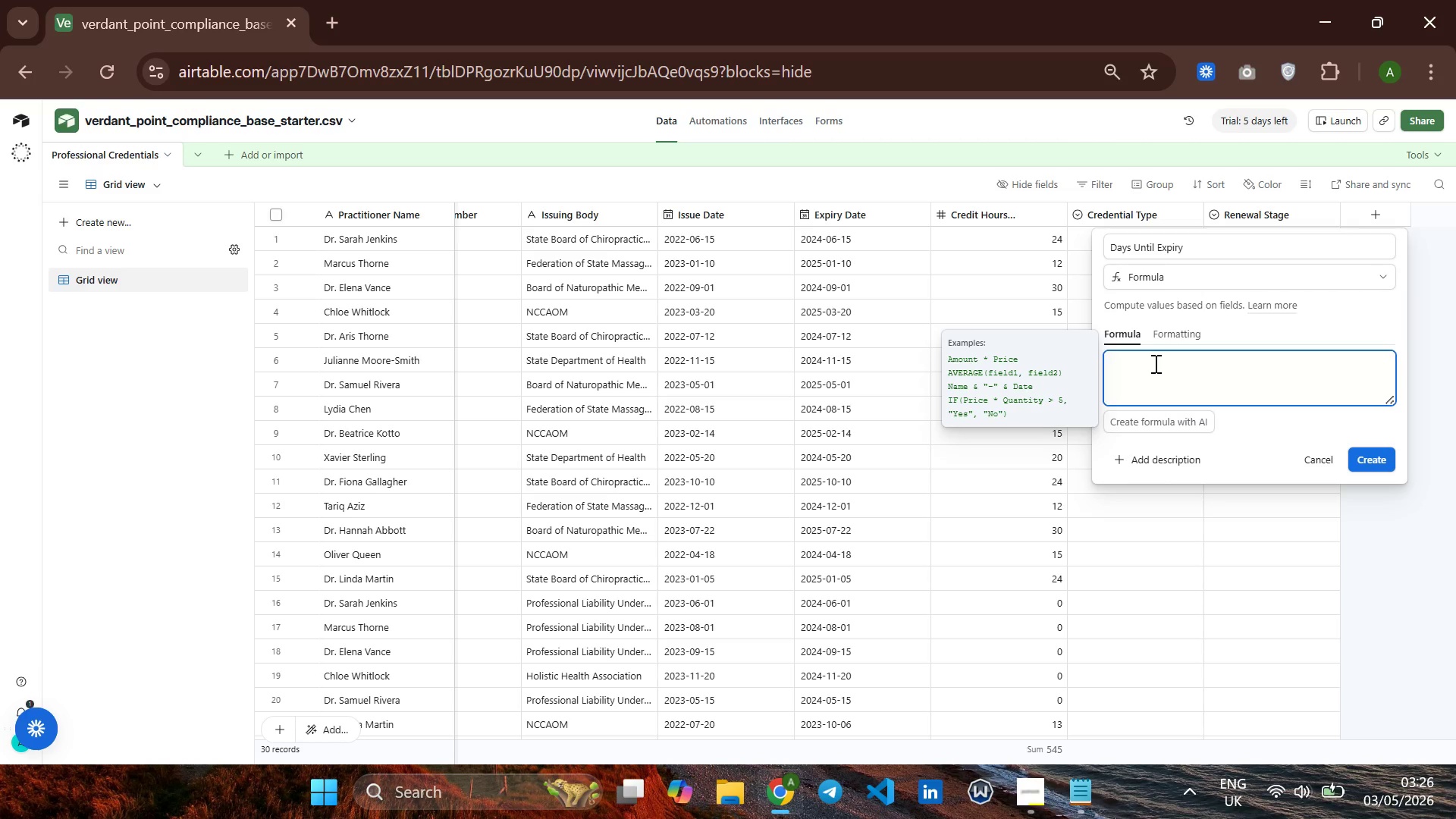 
key(Control+V)
 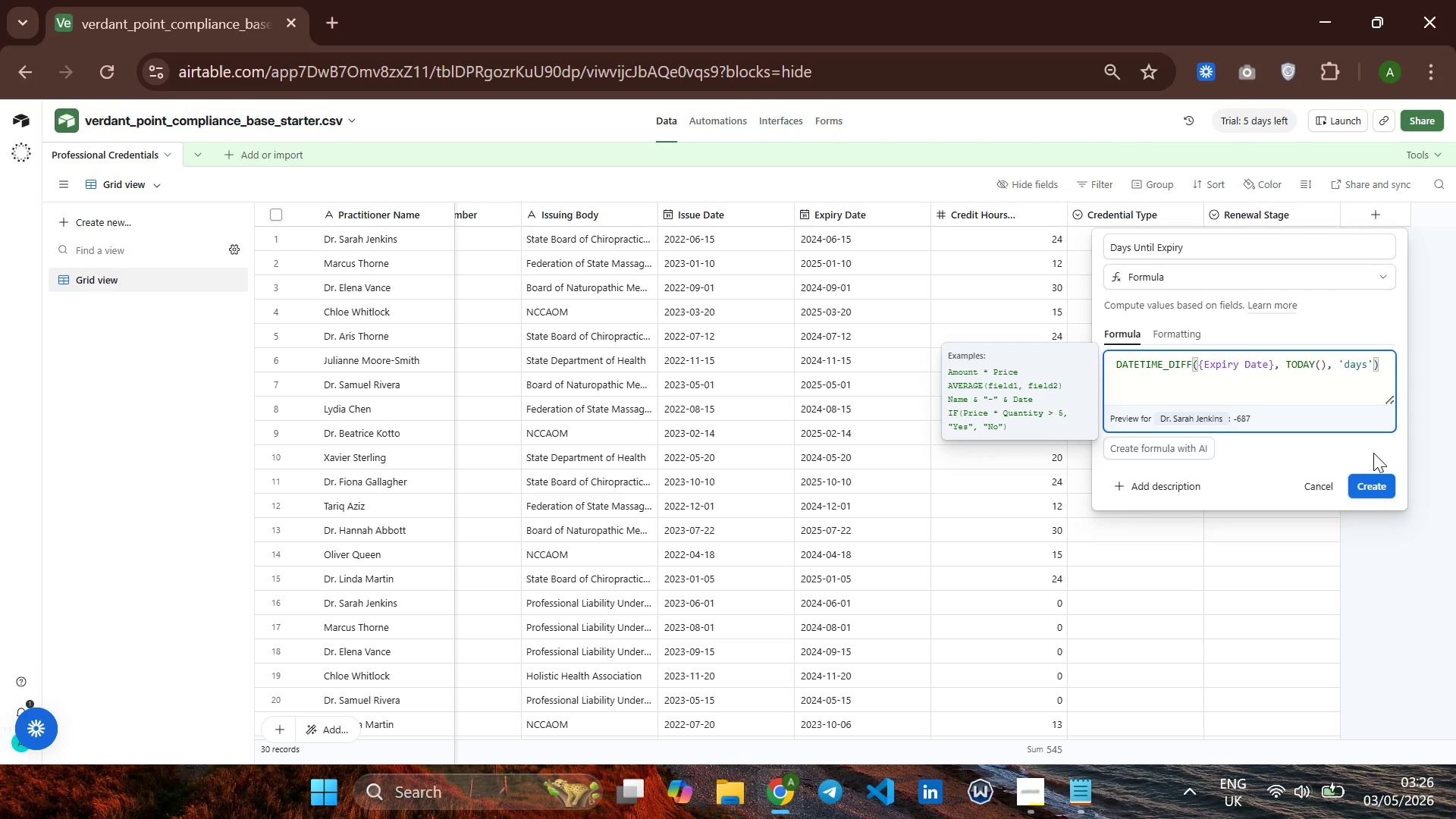 
left_click([1373, 478])
 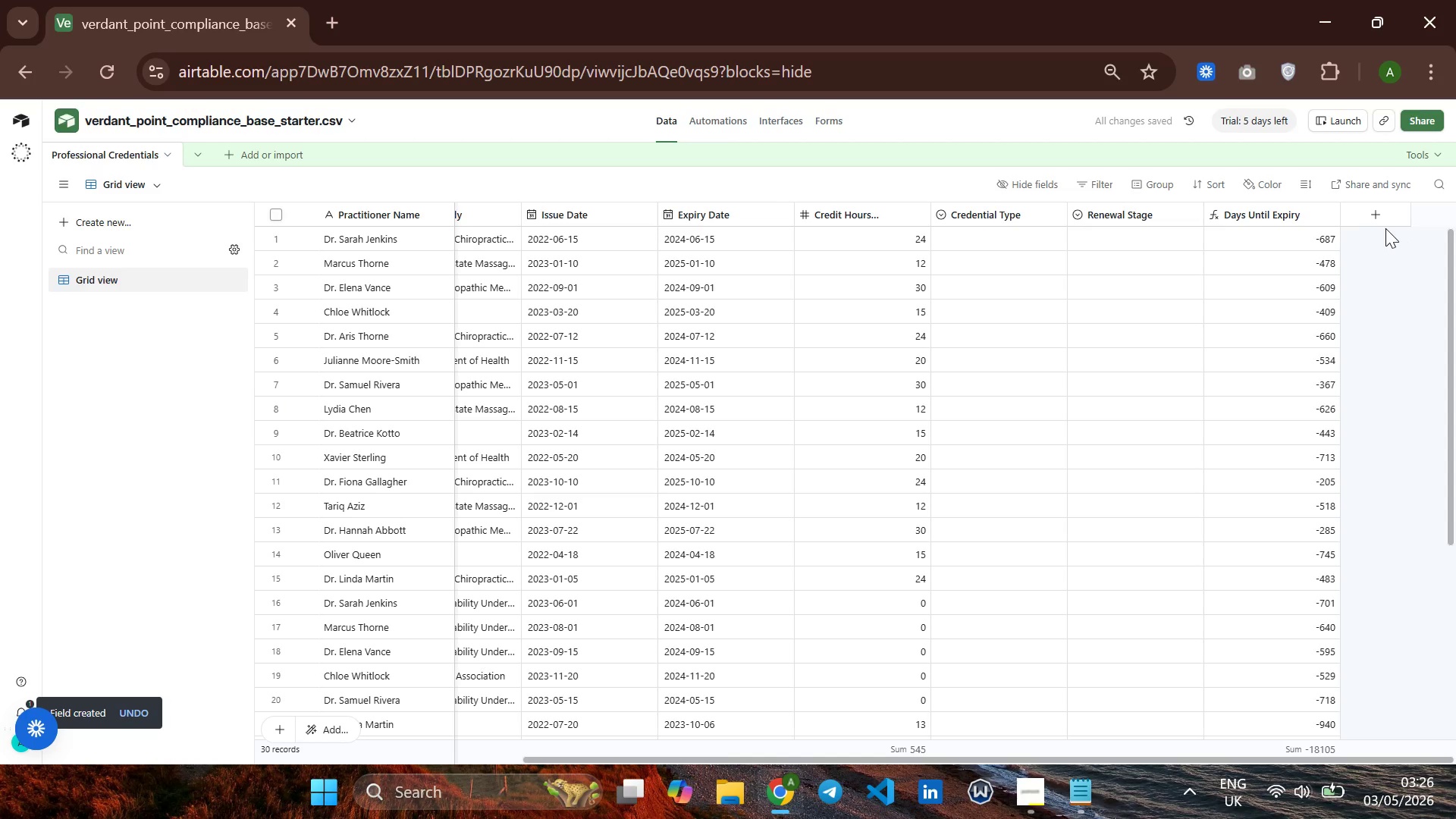 
wait(9.81)
 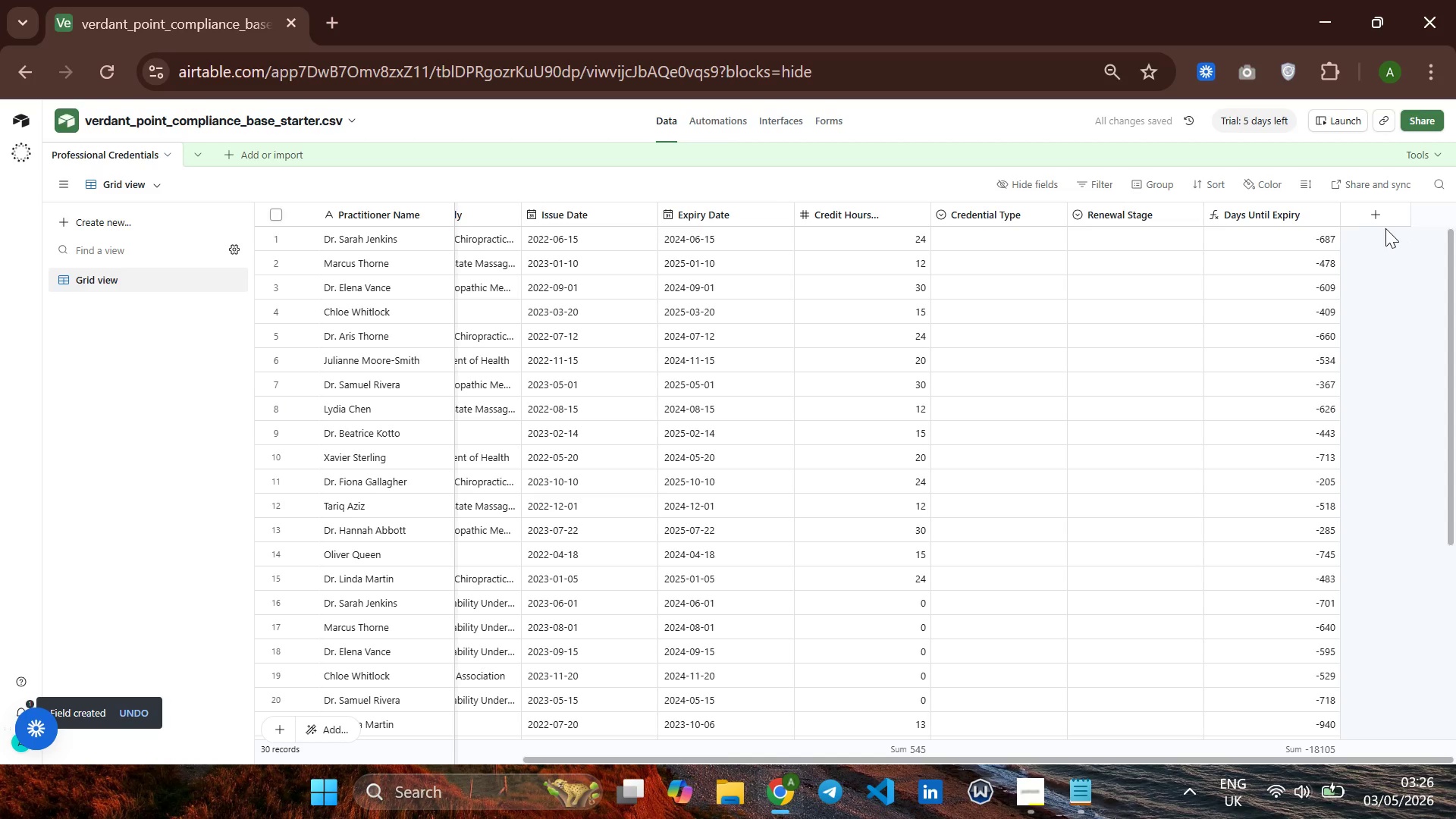 
left_click([1363, 212])
 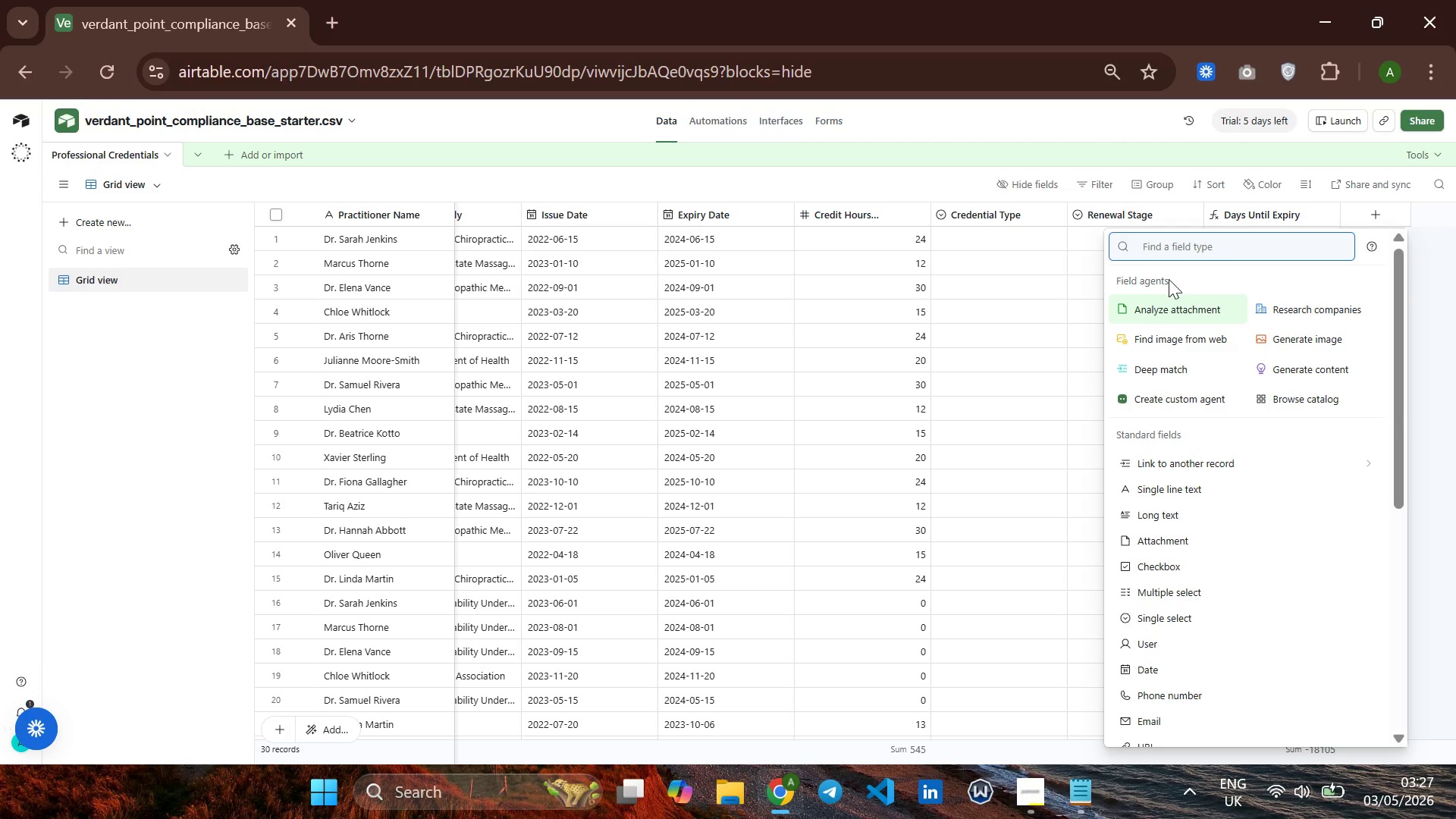 
type(formula )
key(Backspace)
 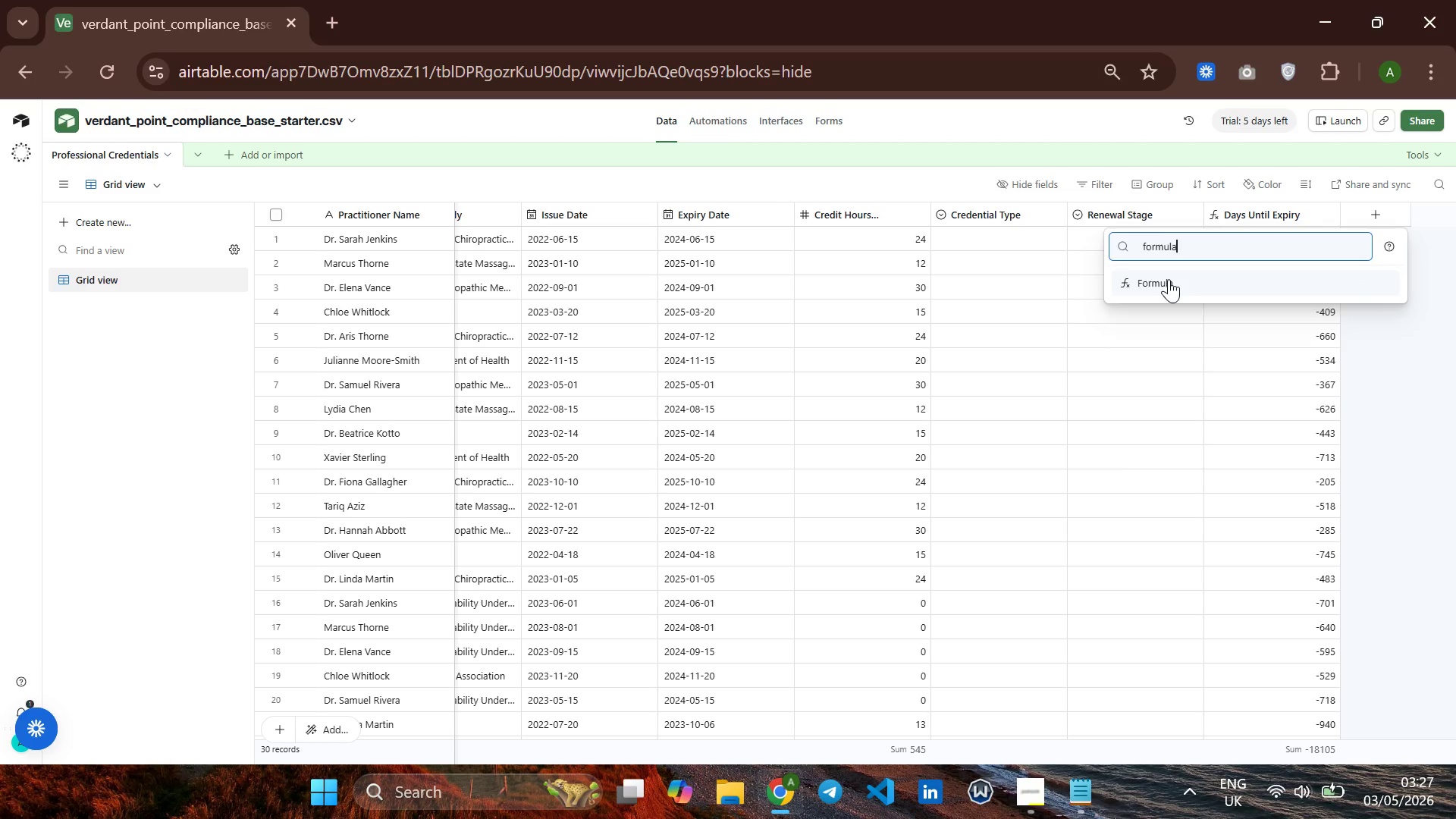 
key(Enter)
 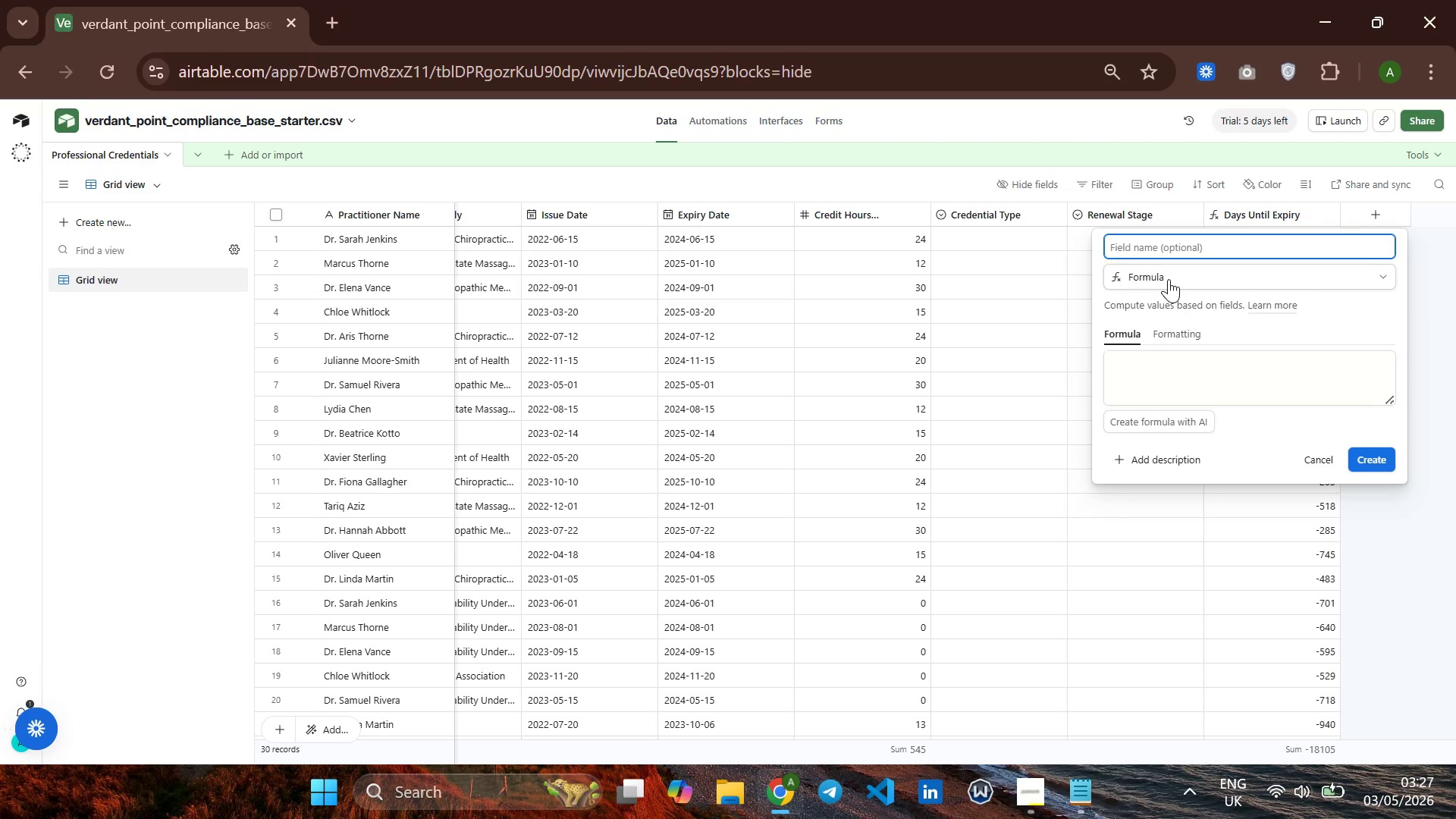 
type(Credential Status)
 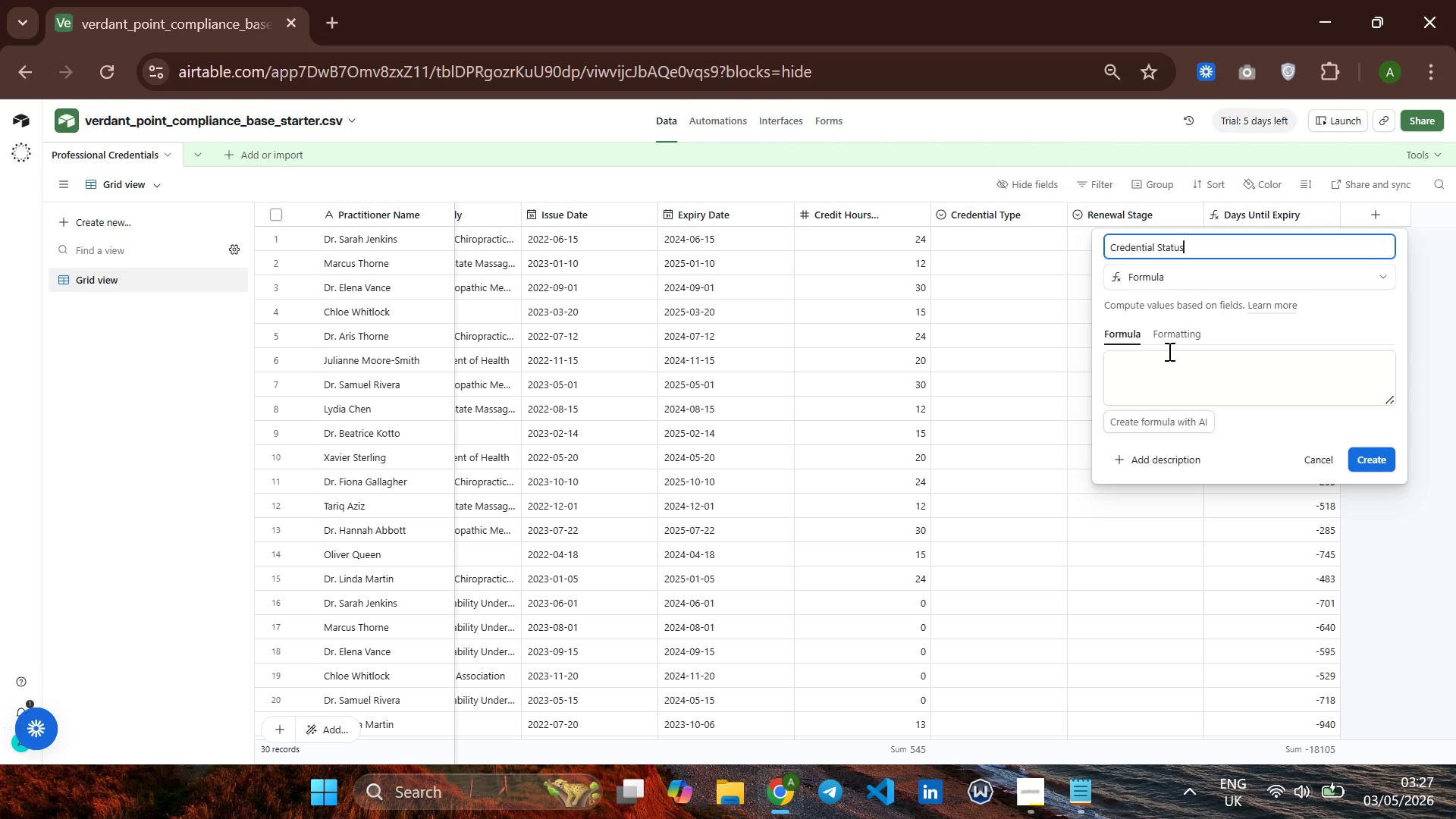 
left_click([1162, 365])
 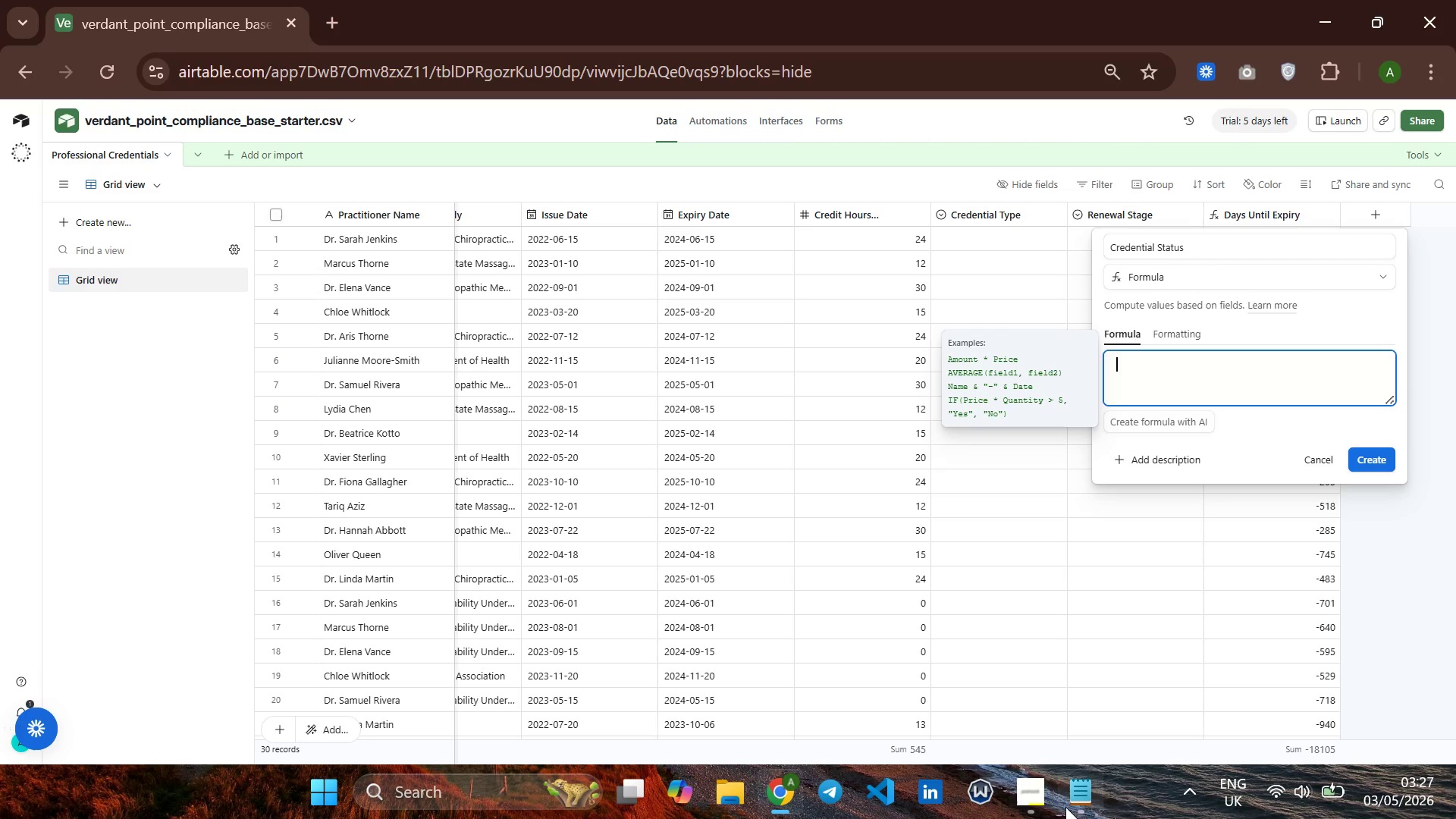 
left_click([1069, 803])
 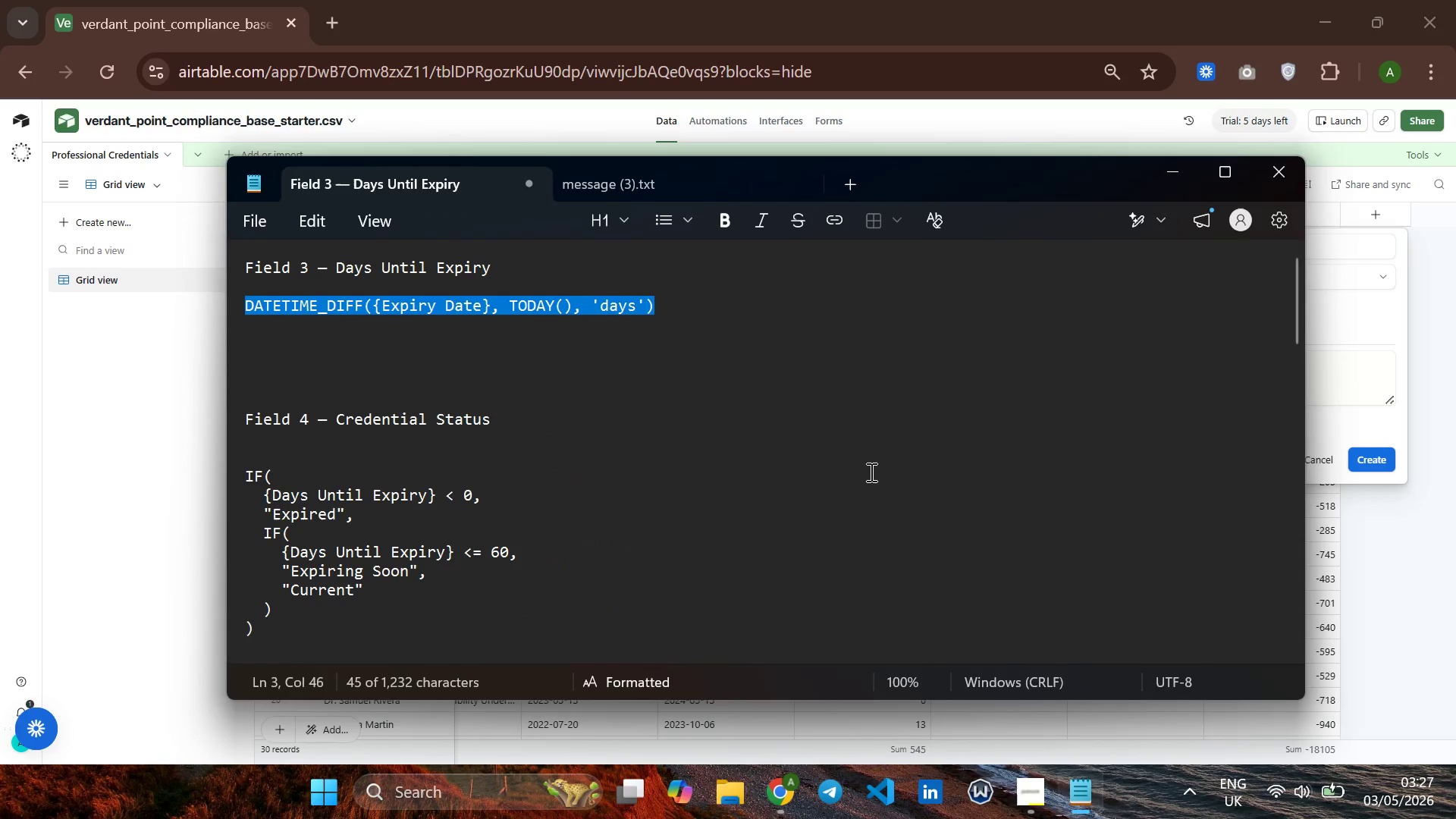 
scroll: coordinate [870, 472], scroll_direction: down, amount: 2.0
 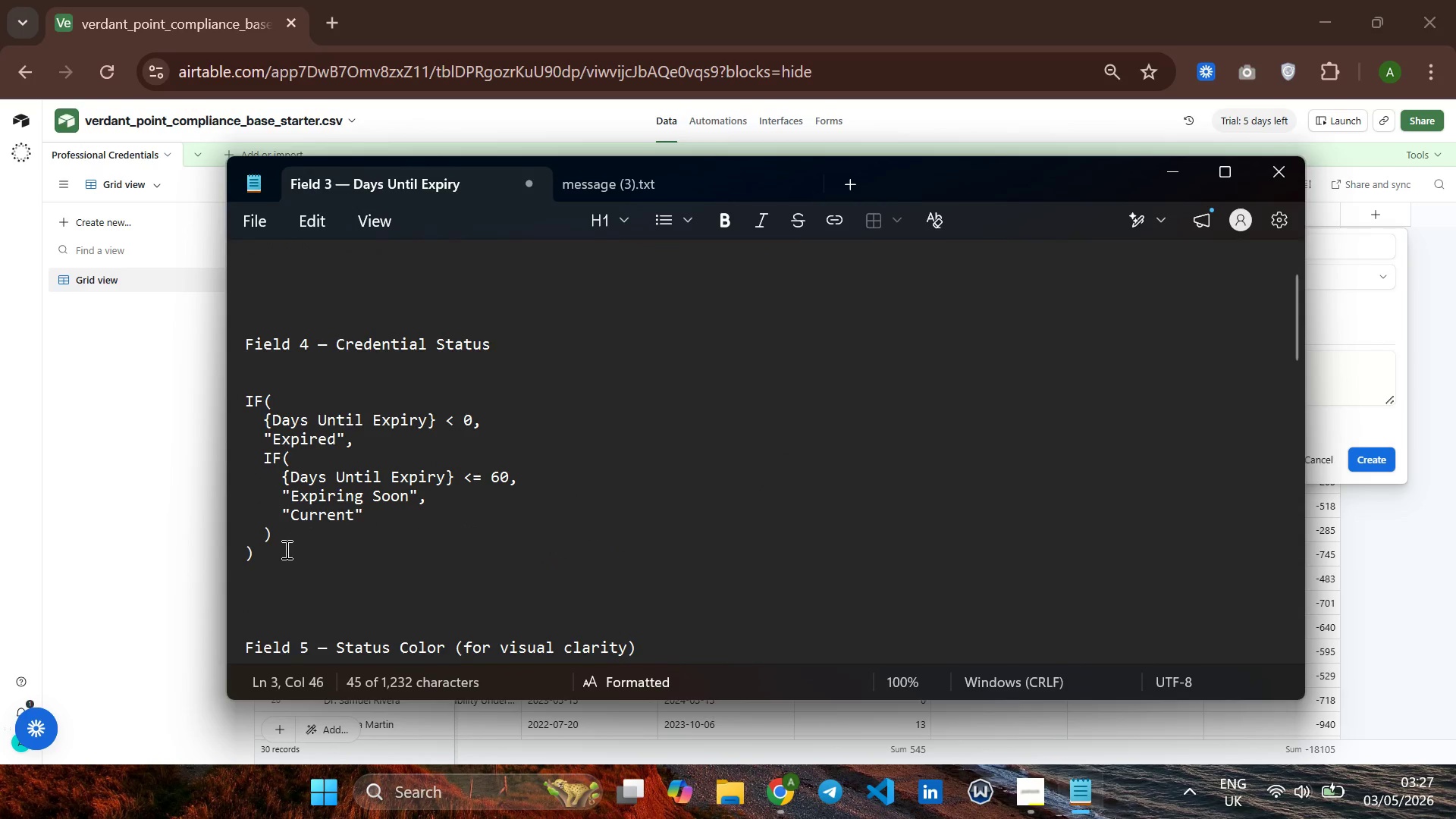 
left_click_drag(start_coordinate=[278, 554], to_coordinate=[236, 401])
 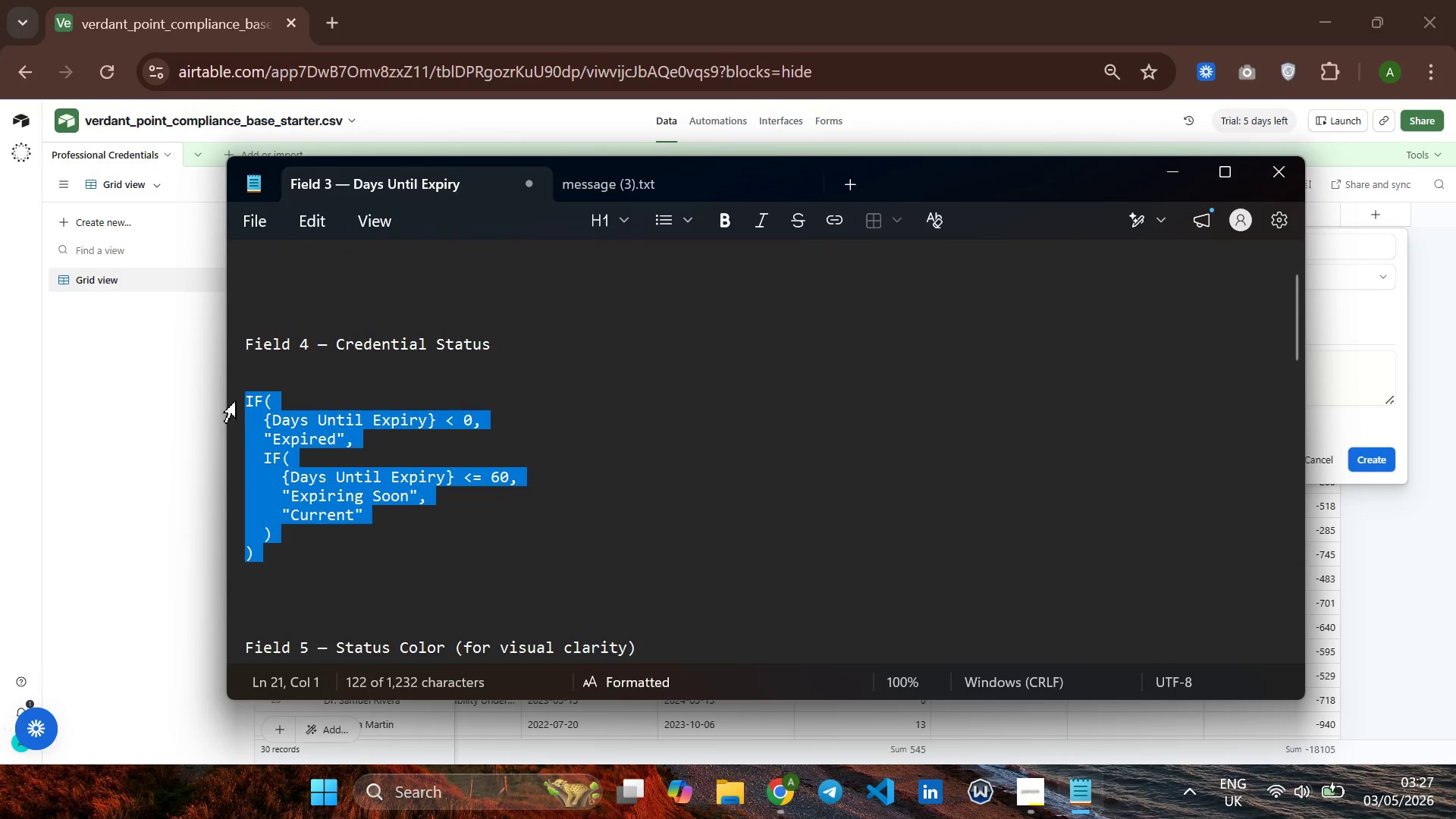 
hold_key(key=ControlLeft, duration=0.92)
 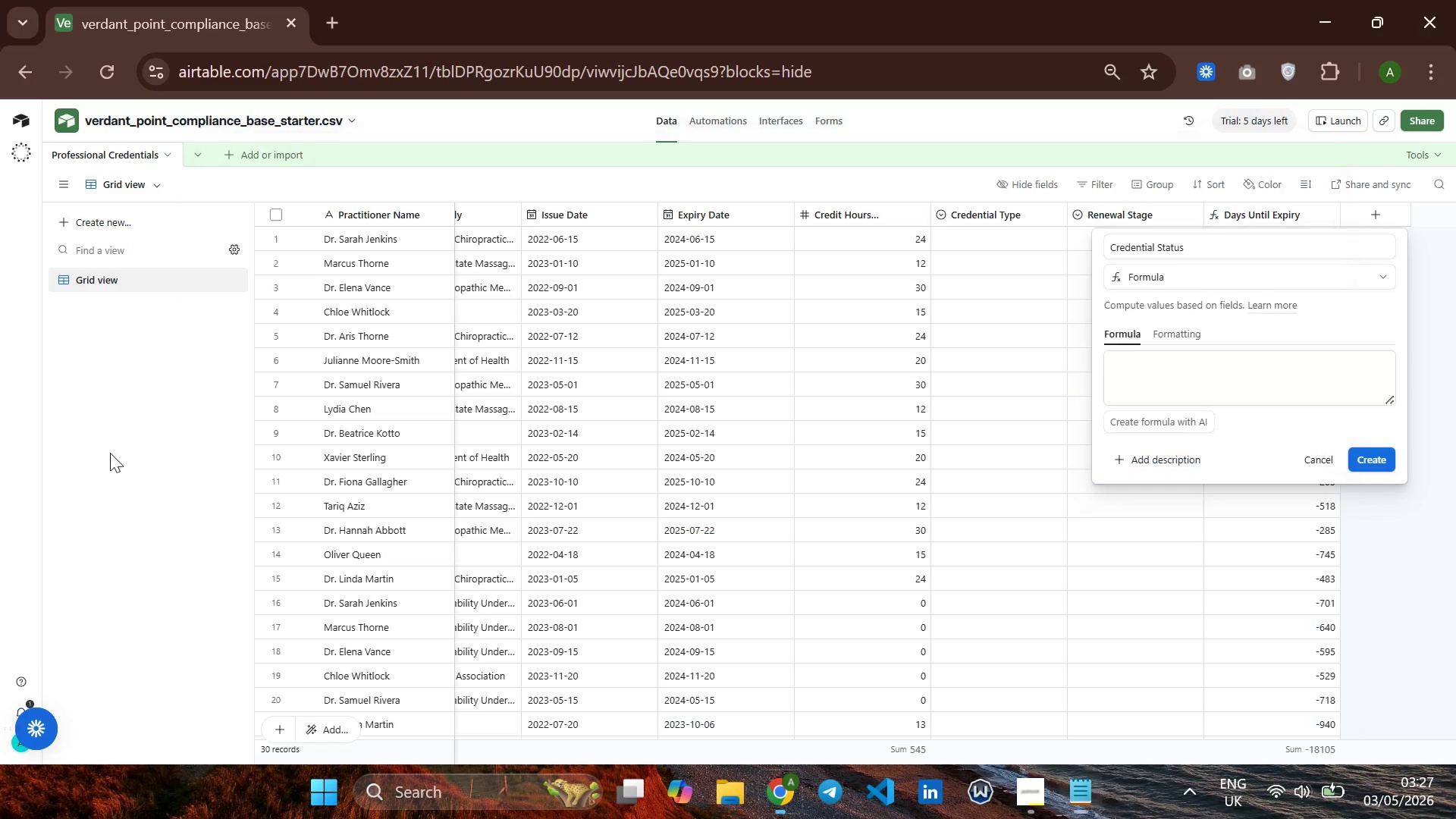 
hold_key(key=C, duration=0.39)
 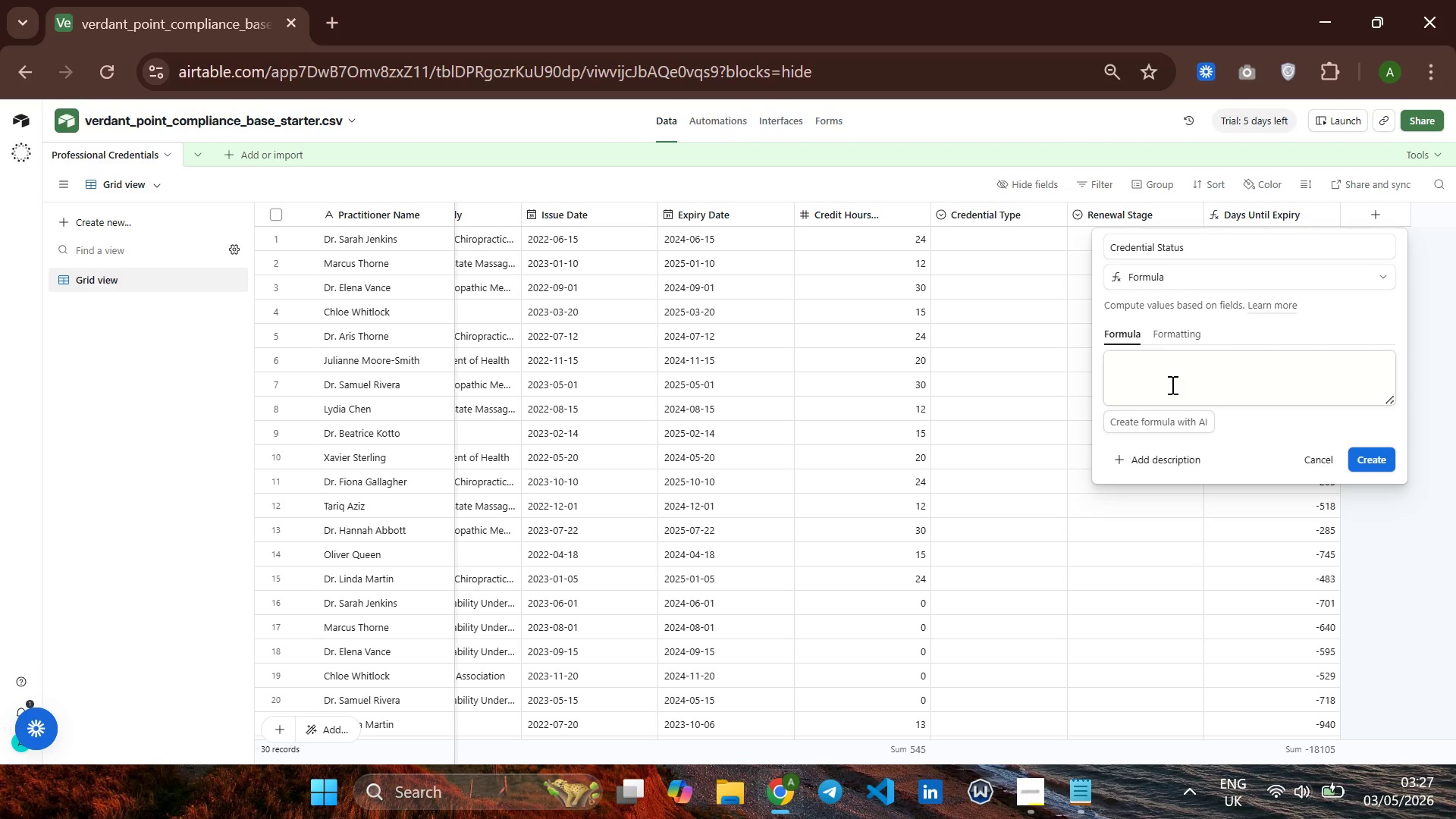 
left_click([1166, 359])
 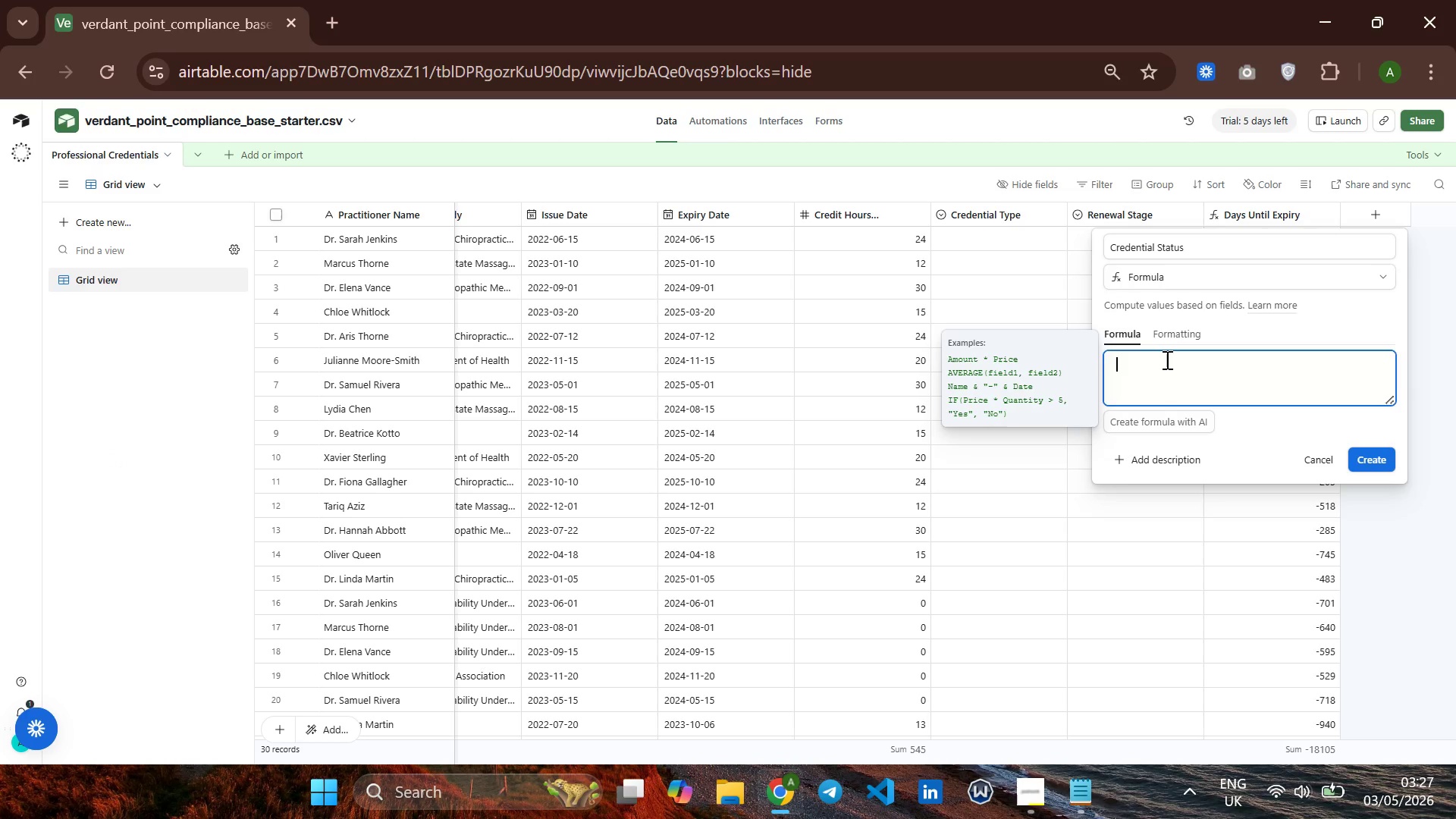 
key(Control+V)
 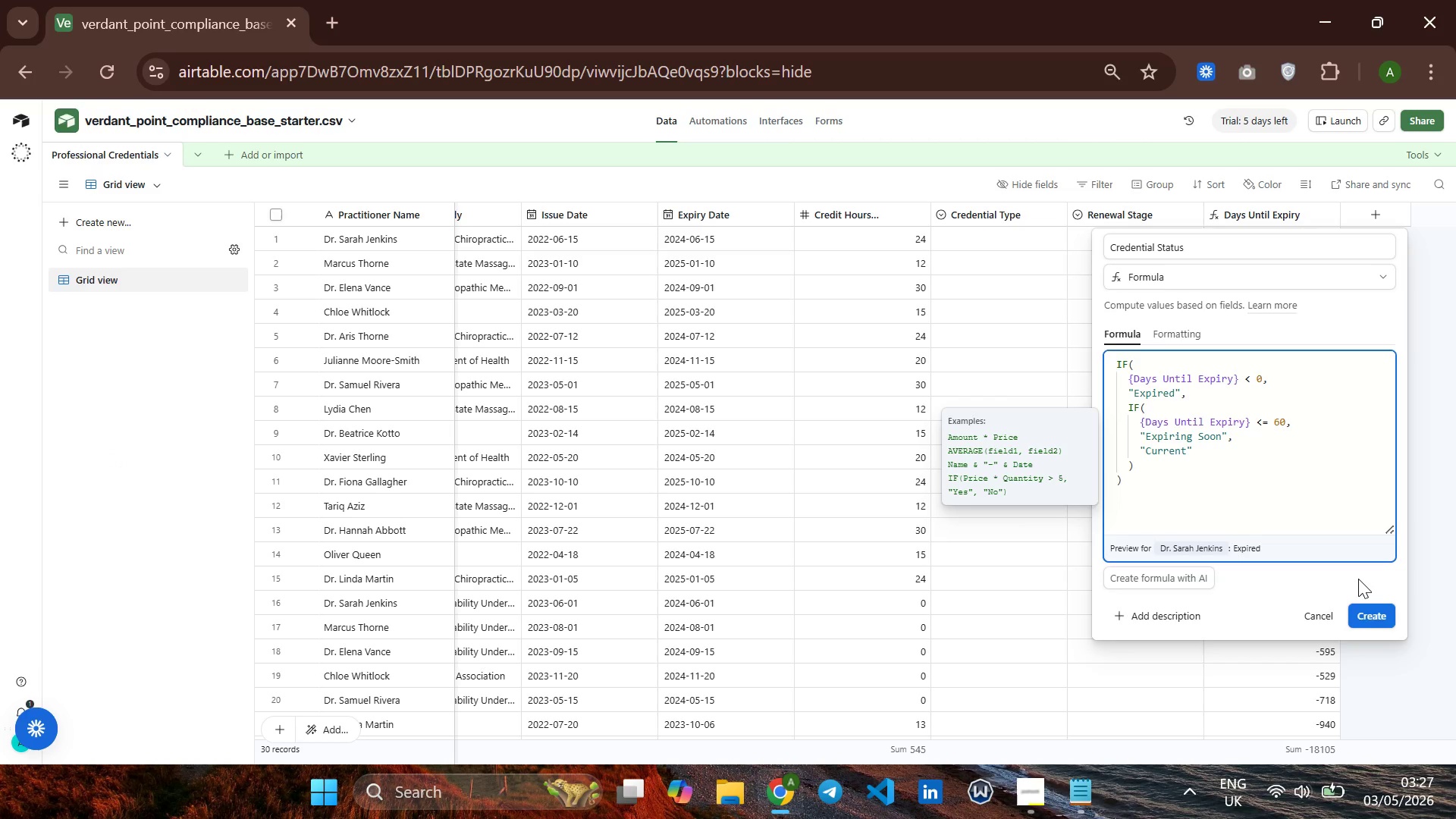 
key(Backspace)
 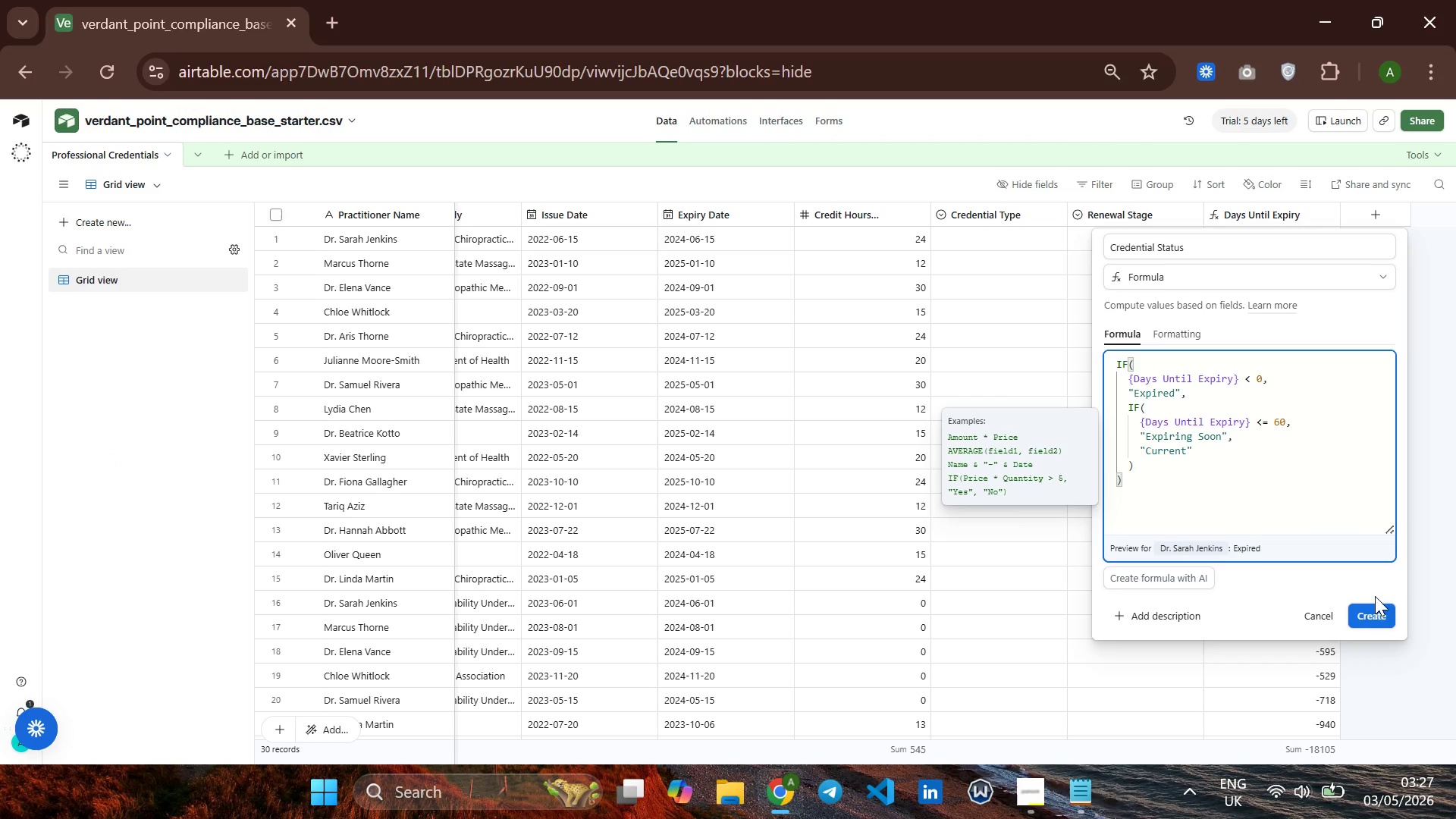 
left_click([1373, 613])
 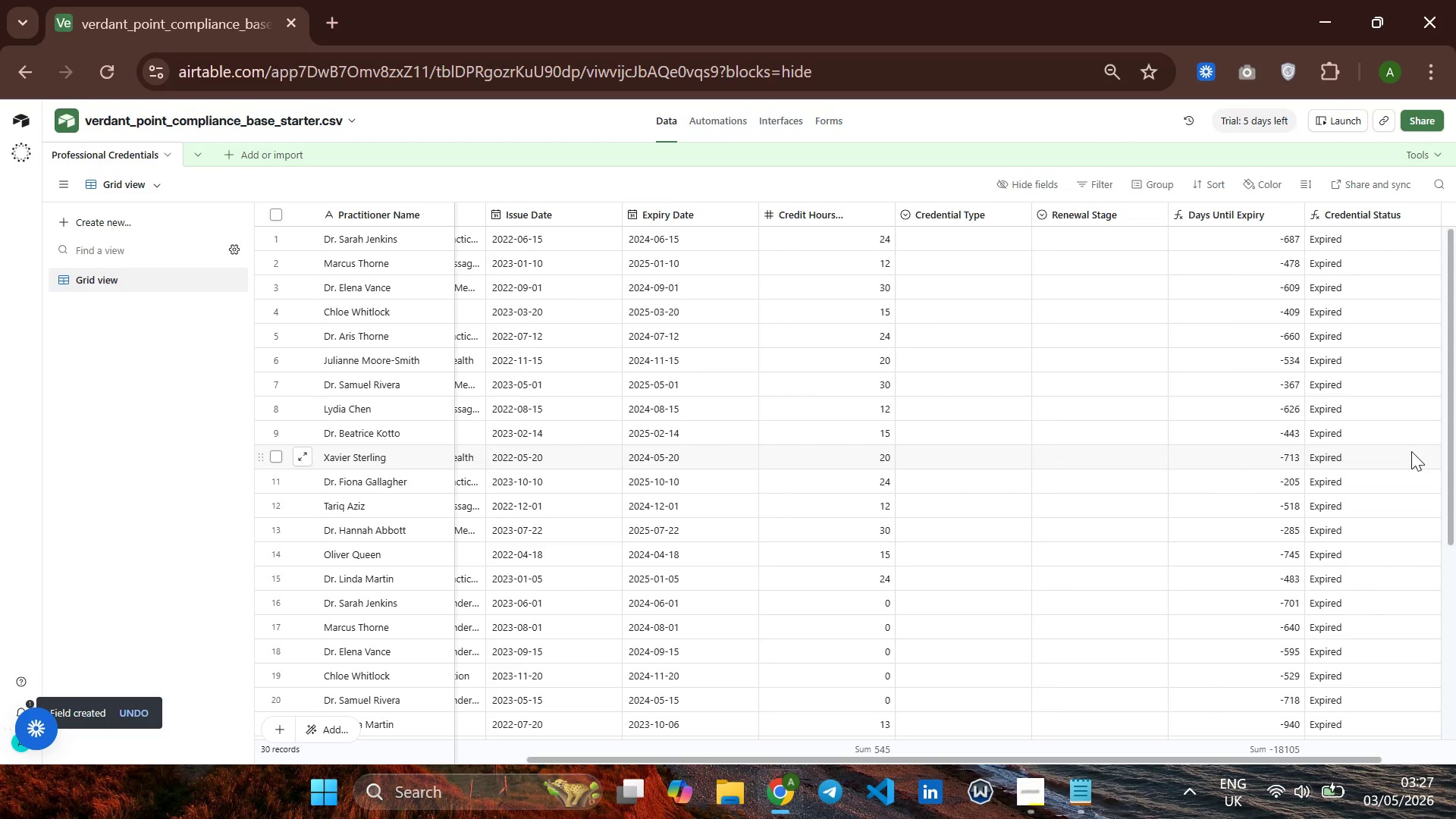 
wait(14.38)
 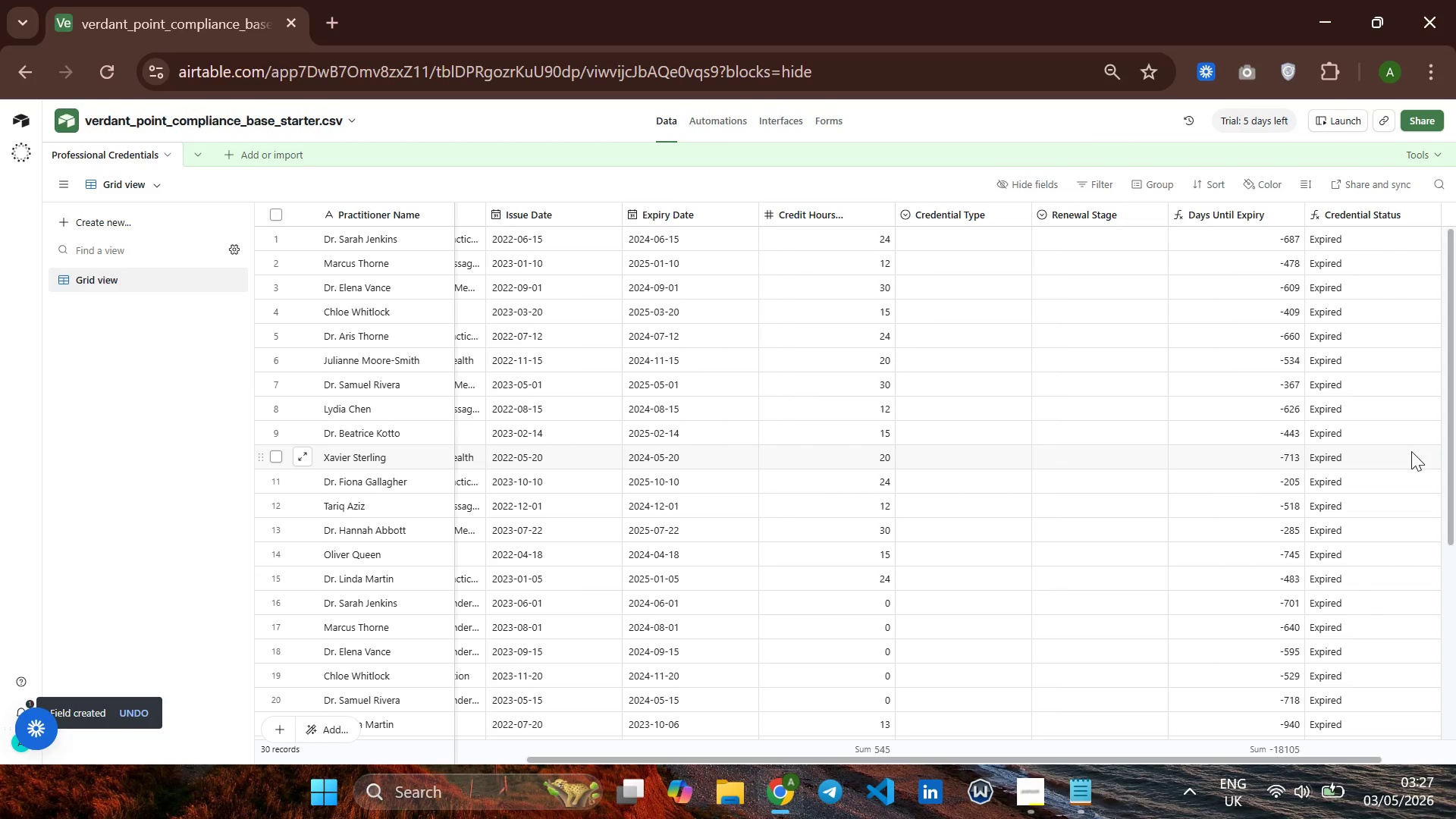 
left_click([1371, 213])
 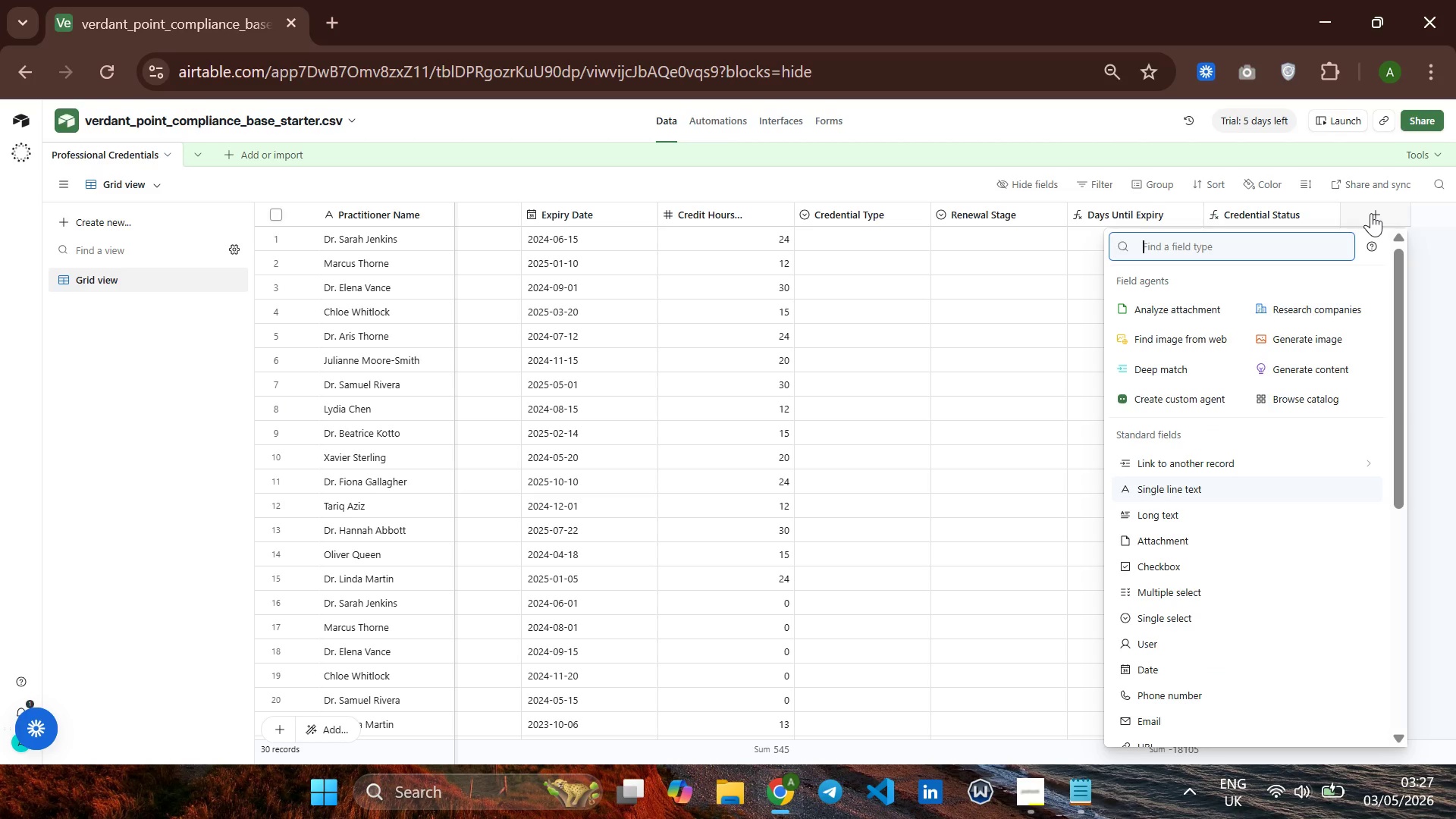 
type(Status Cfor)
 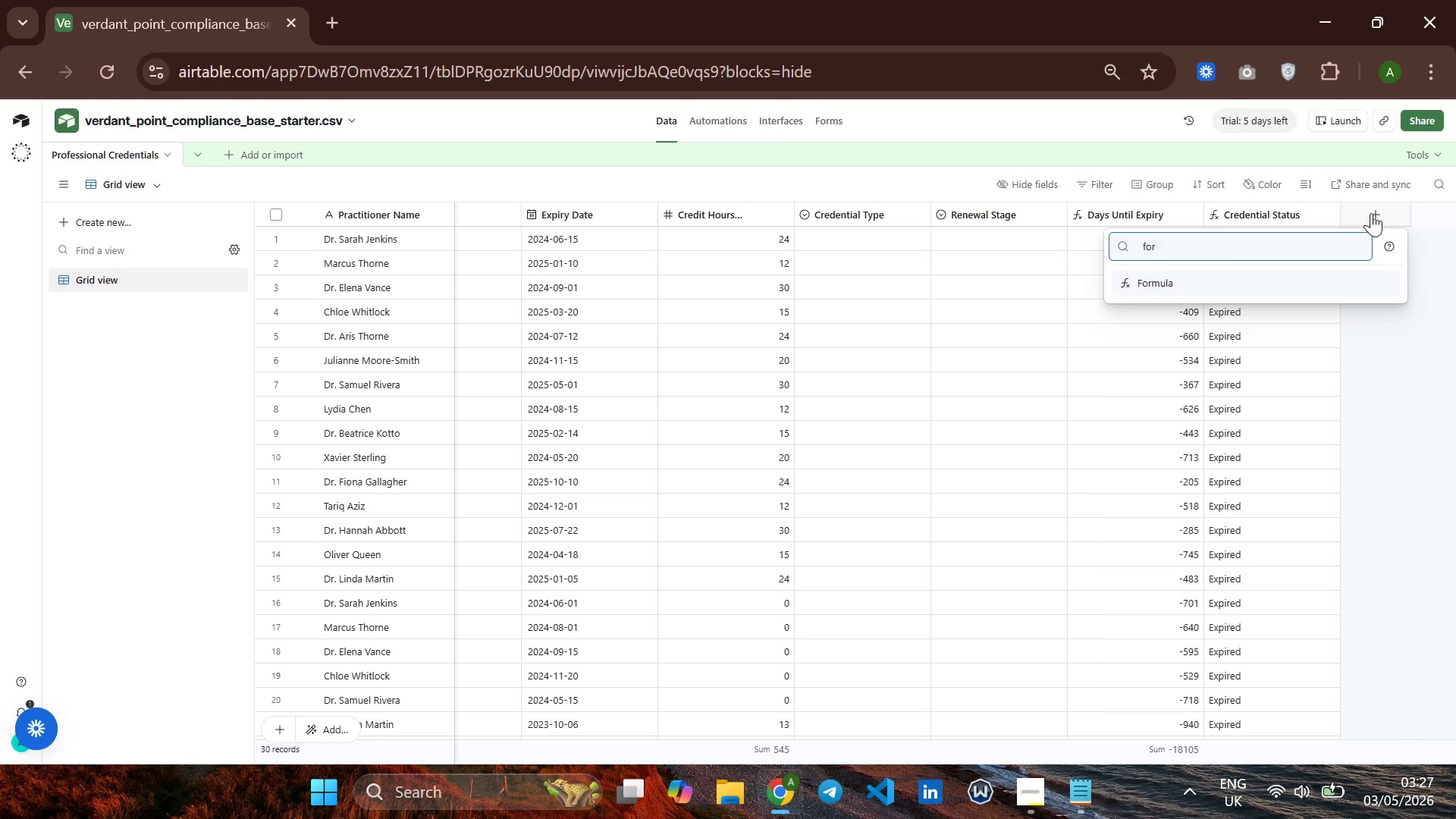 
hold_key(key=Backspace, duration=1.08)
 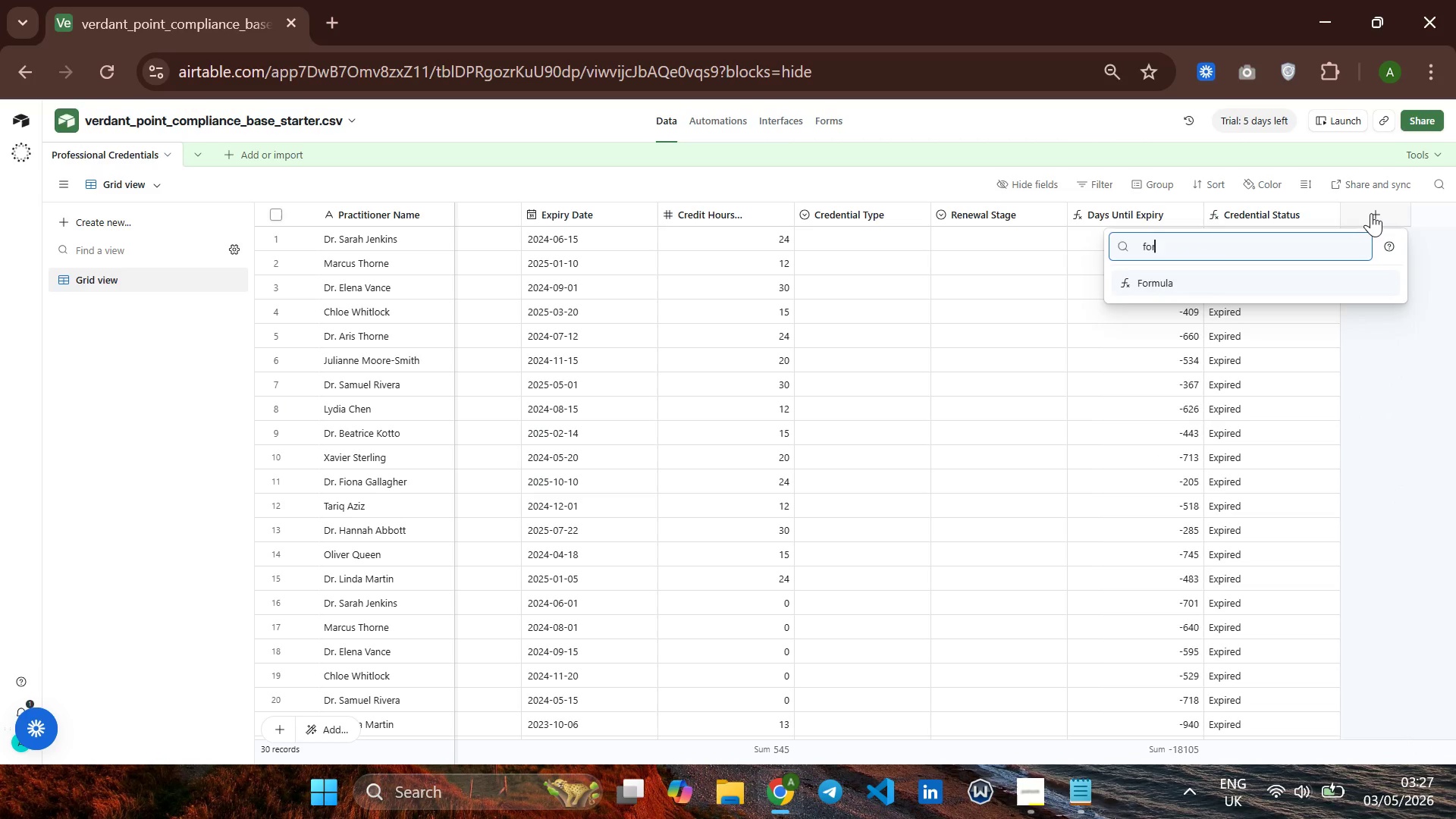 
key(Enter)
 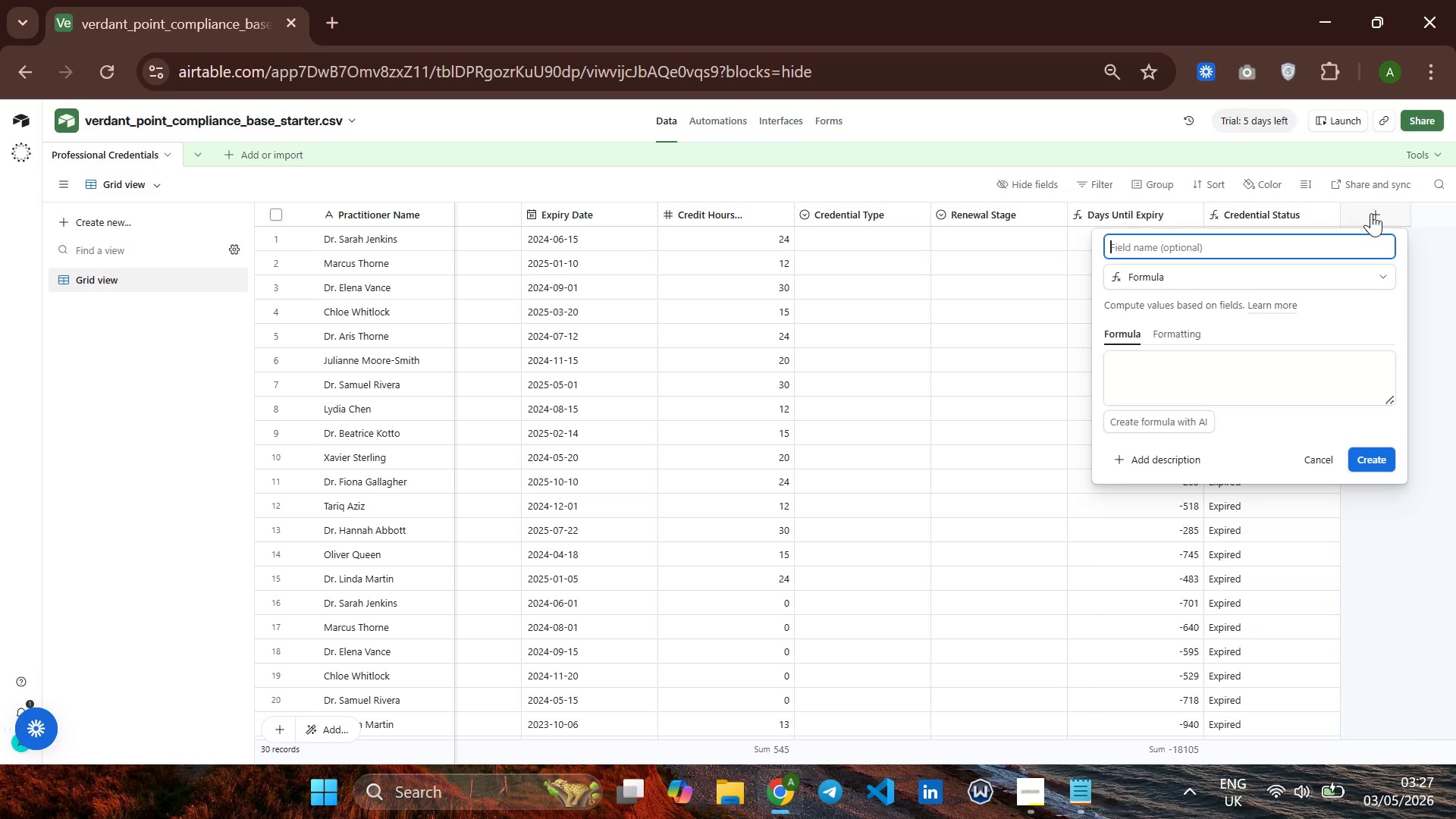 
type(Status Color)
 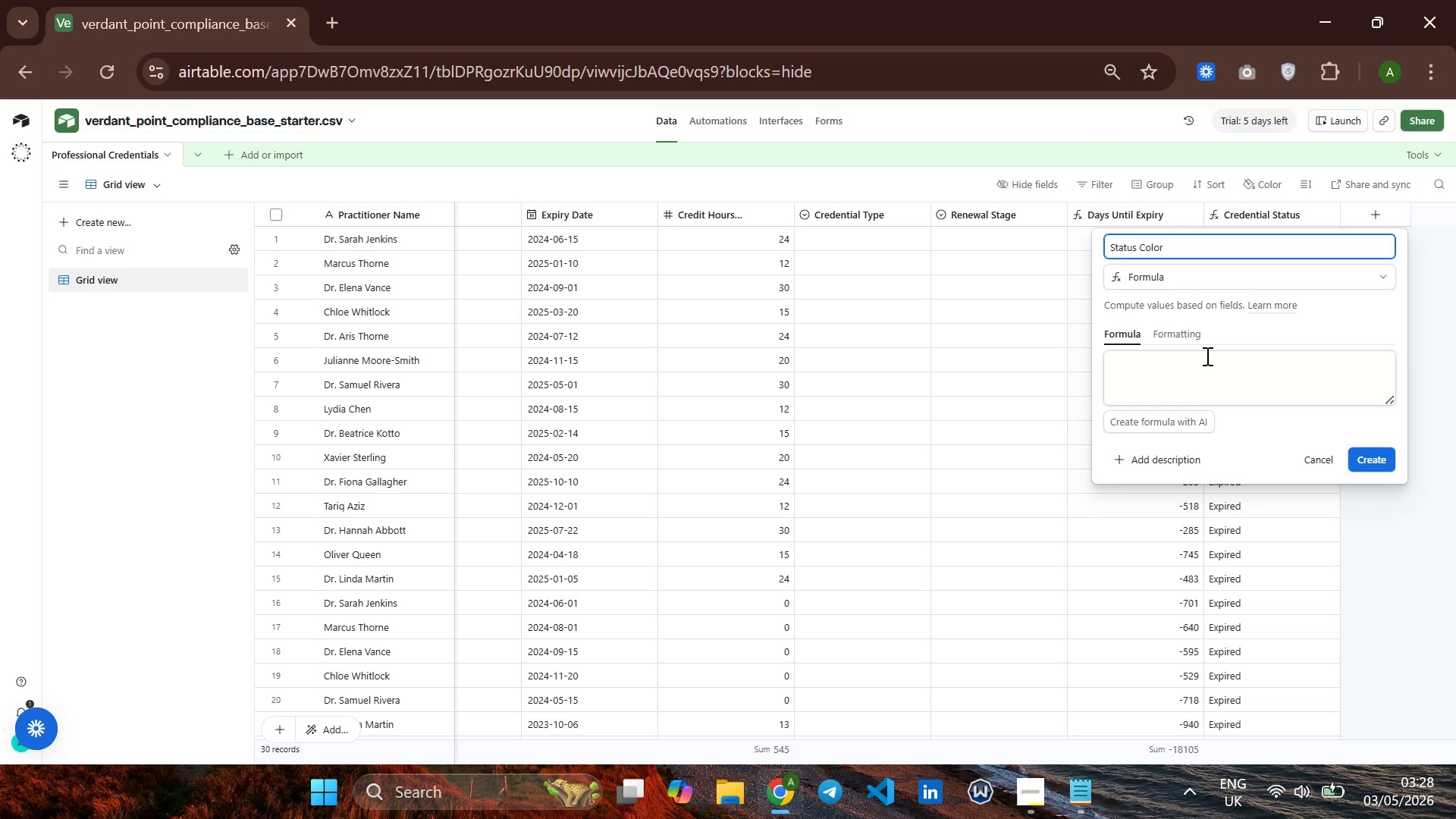 
wait(7.69)
 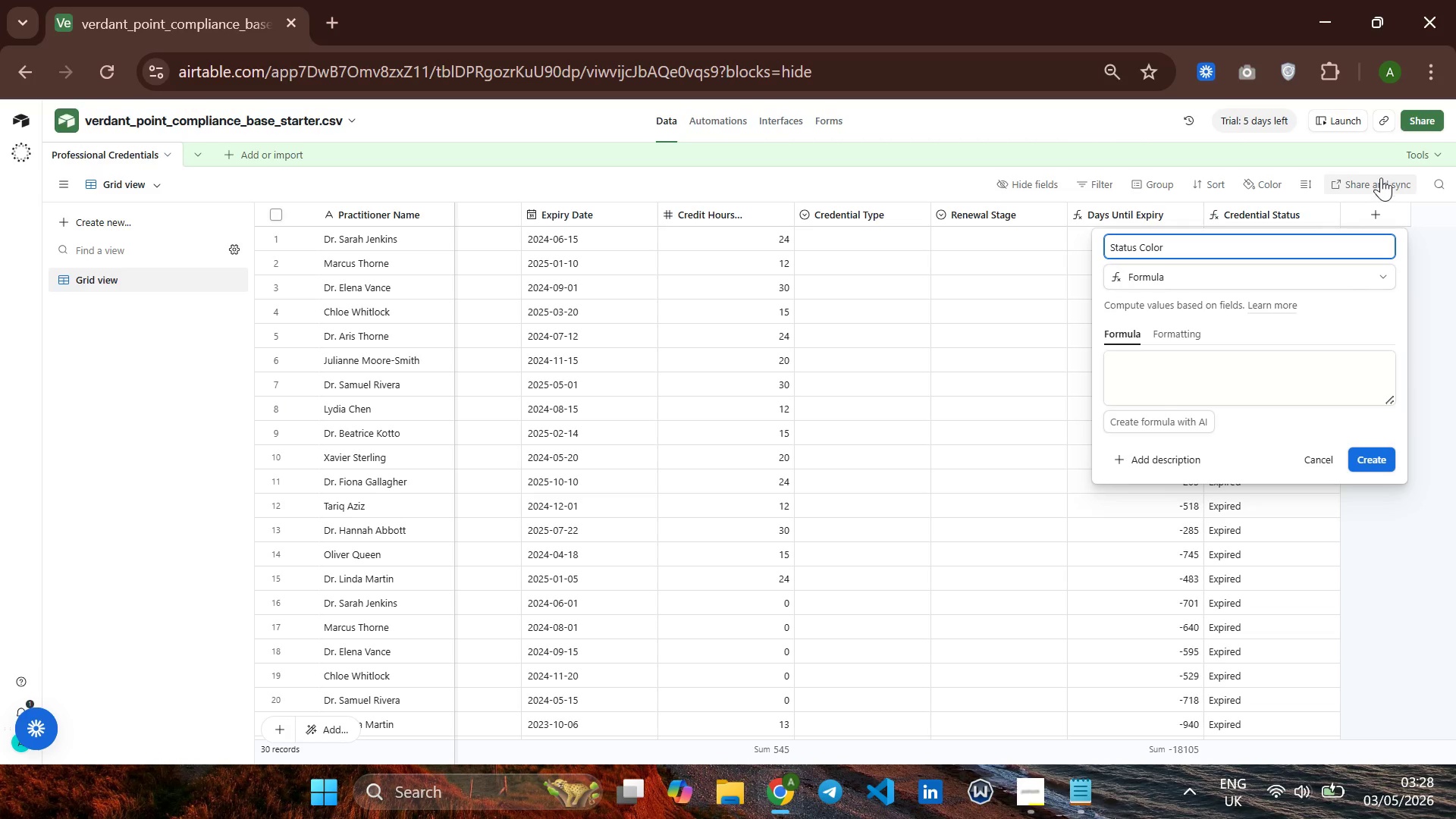 
hold_key(key=Backspace, duration=1.01)
 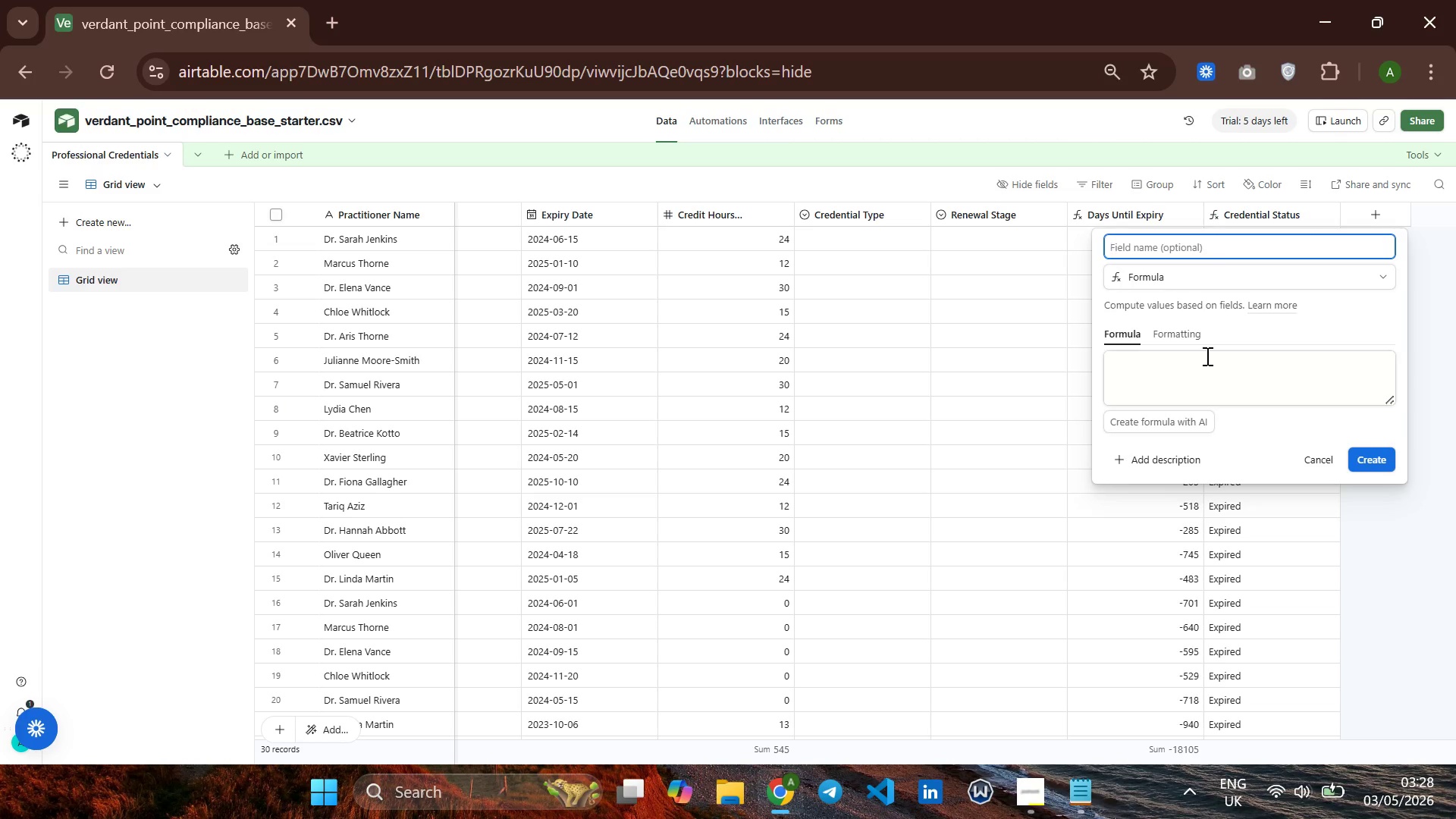 
type(Alert Level)
 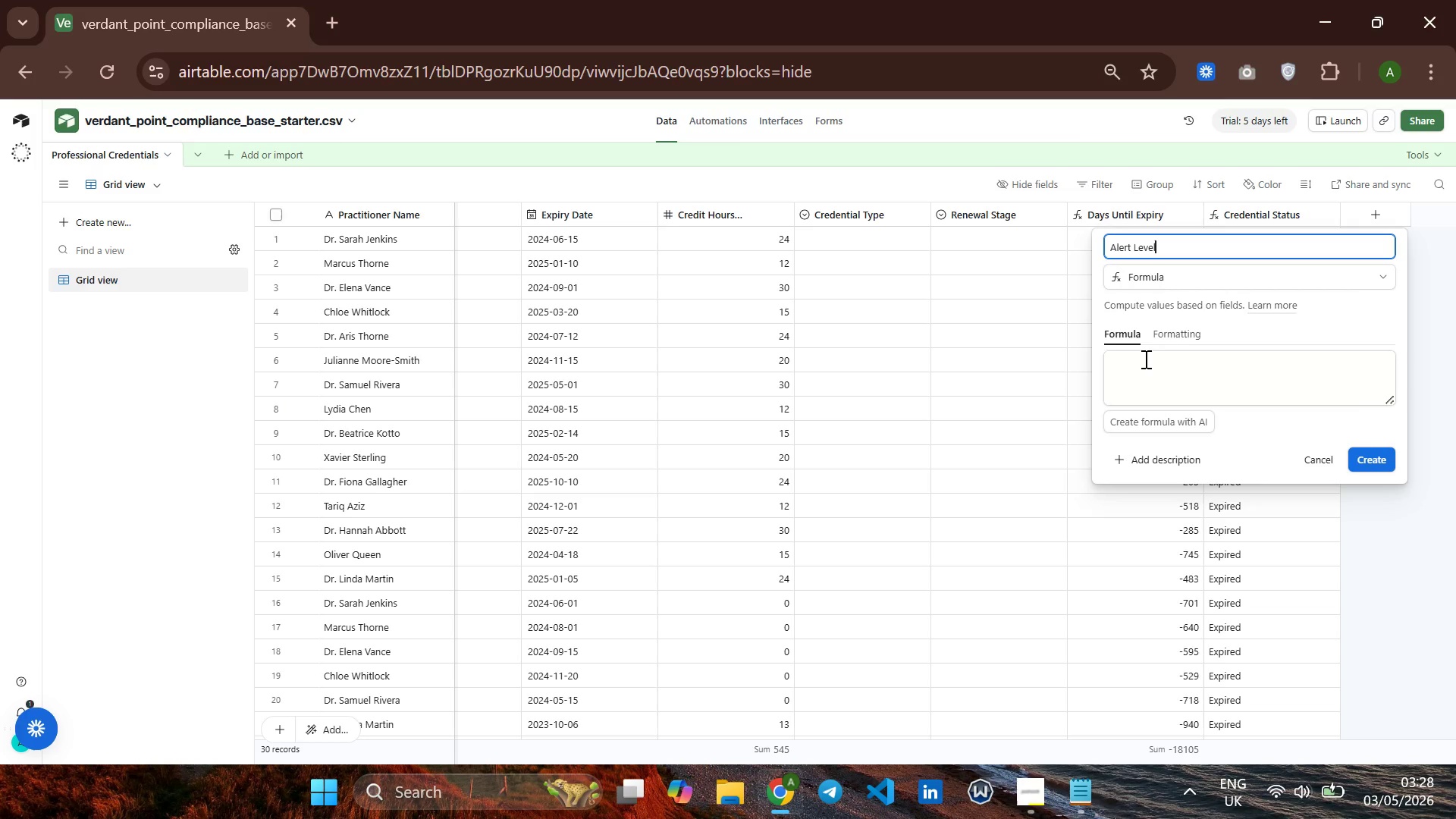 
wait(7.41)
 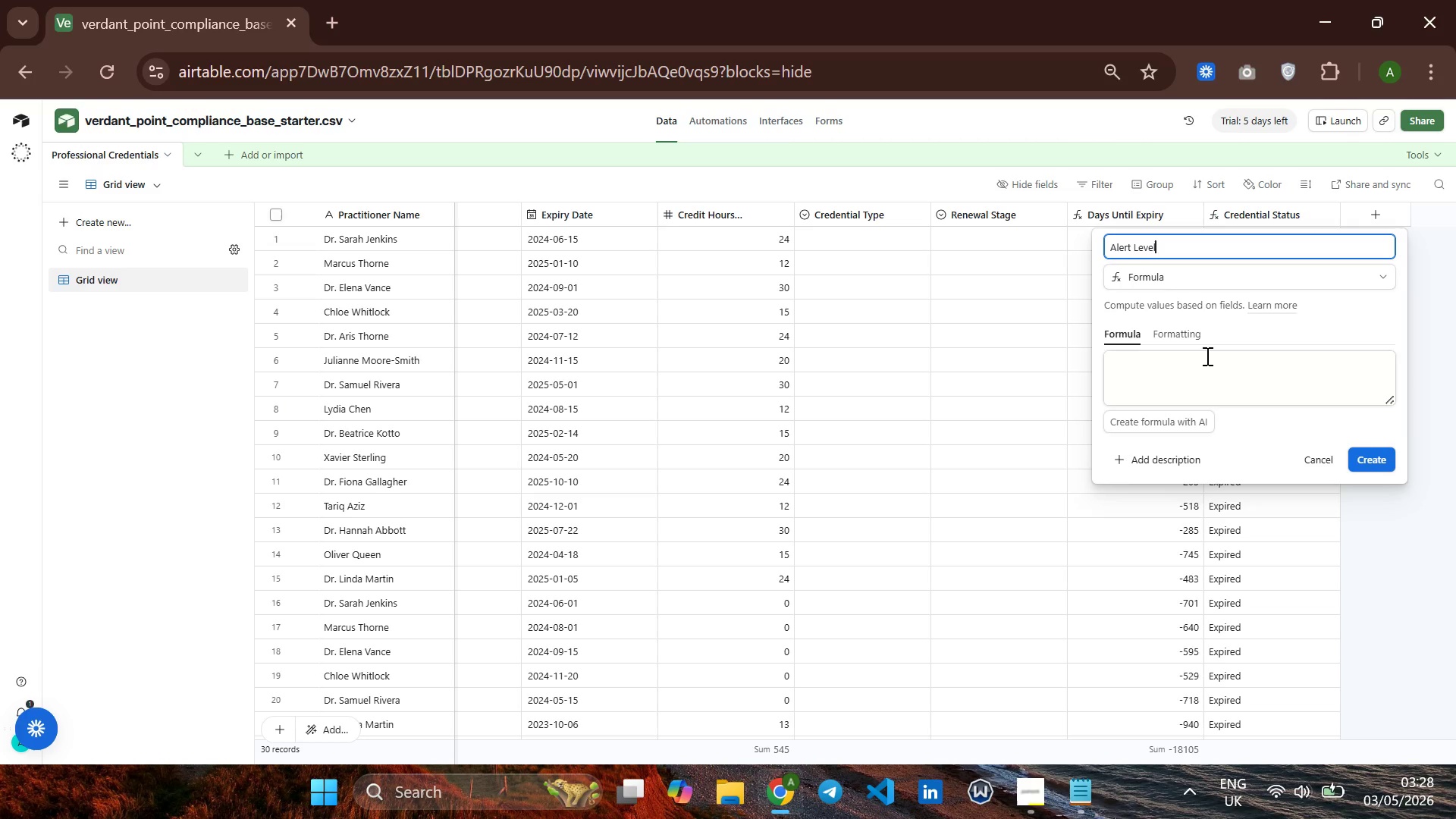 
left_click([1144, 359])
 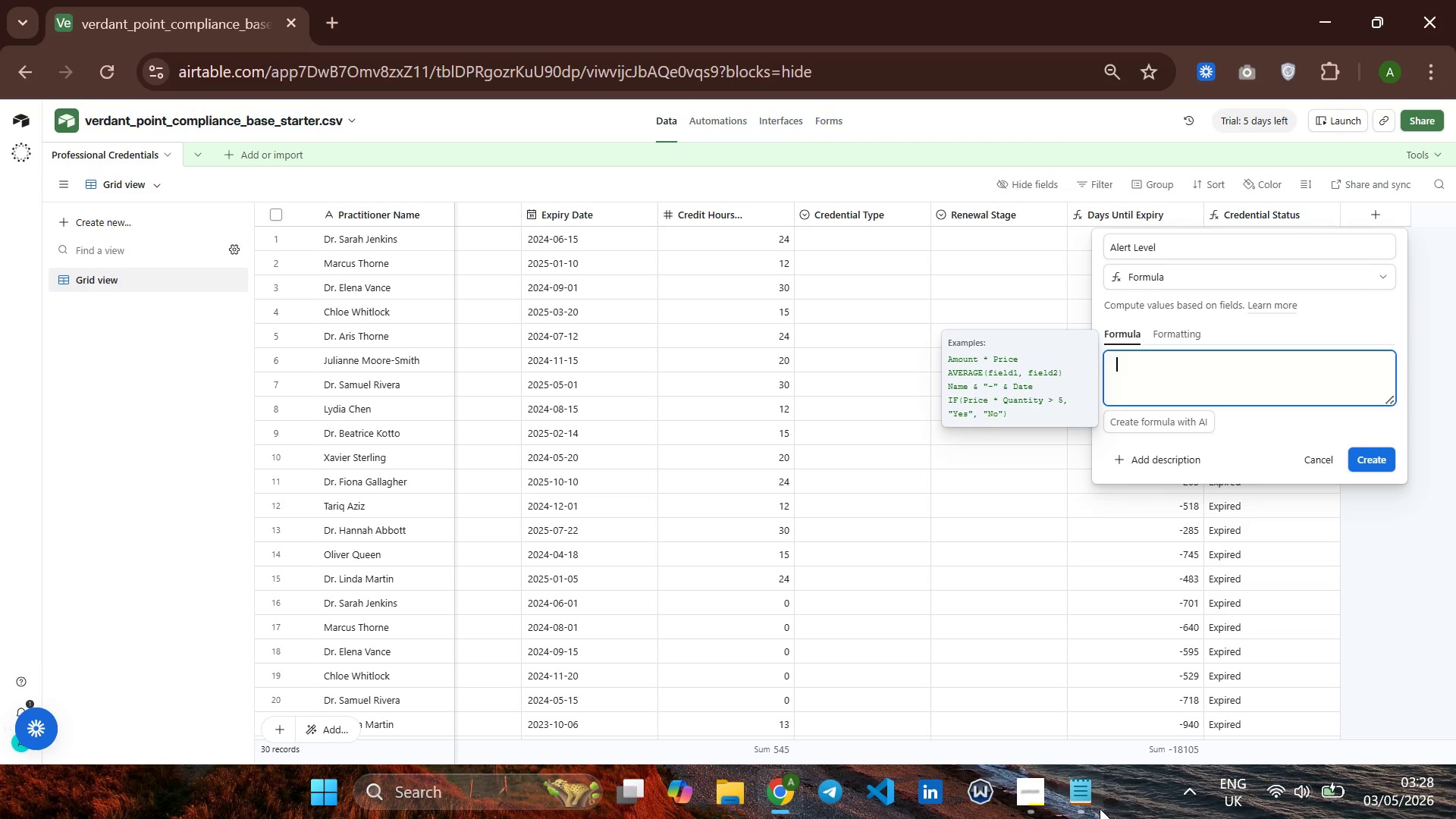 
left_click([1090, 808])
 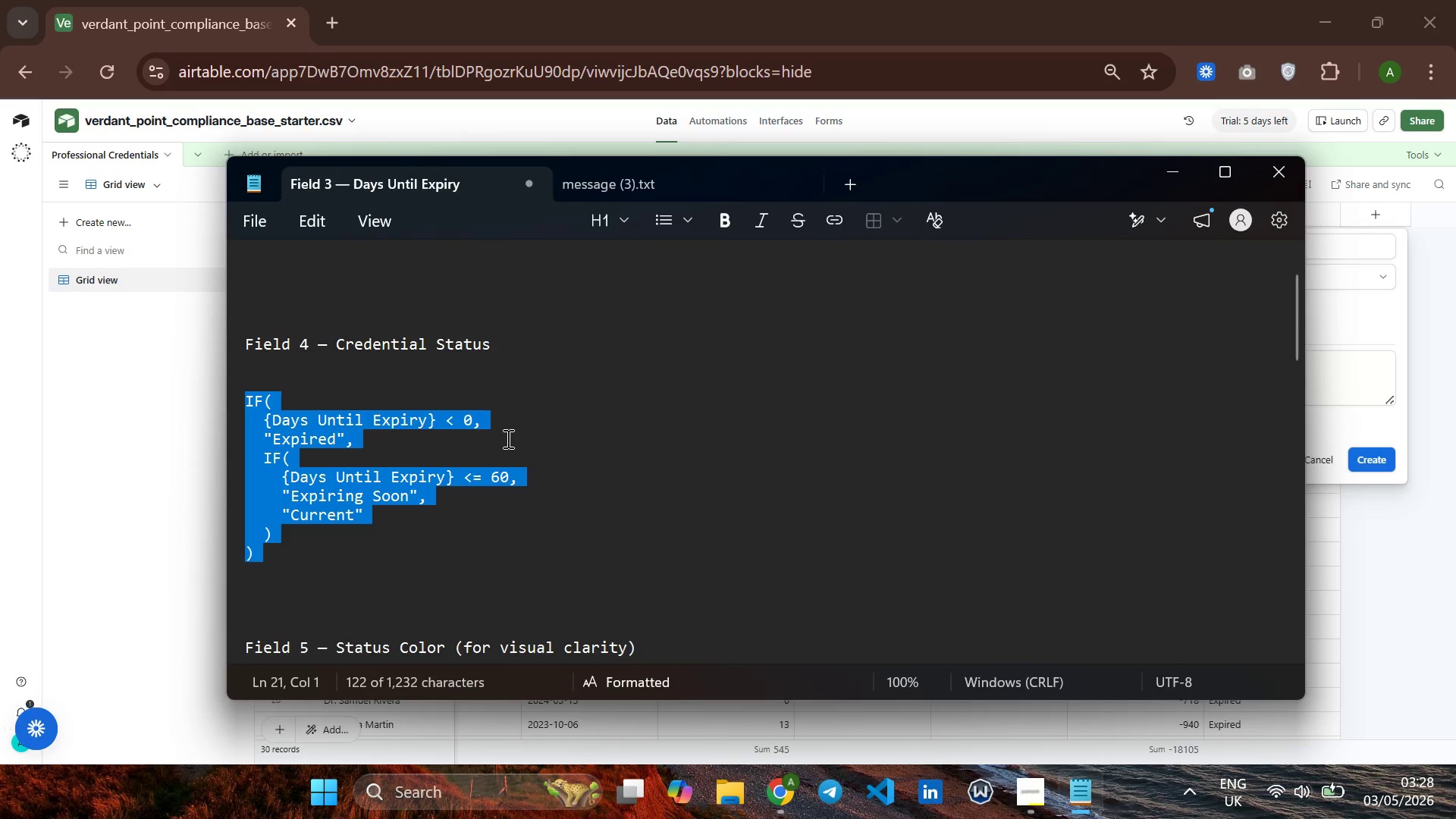 
scroll: coordinate [559, 440], scroll_direction: down, amount: 5.0
 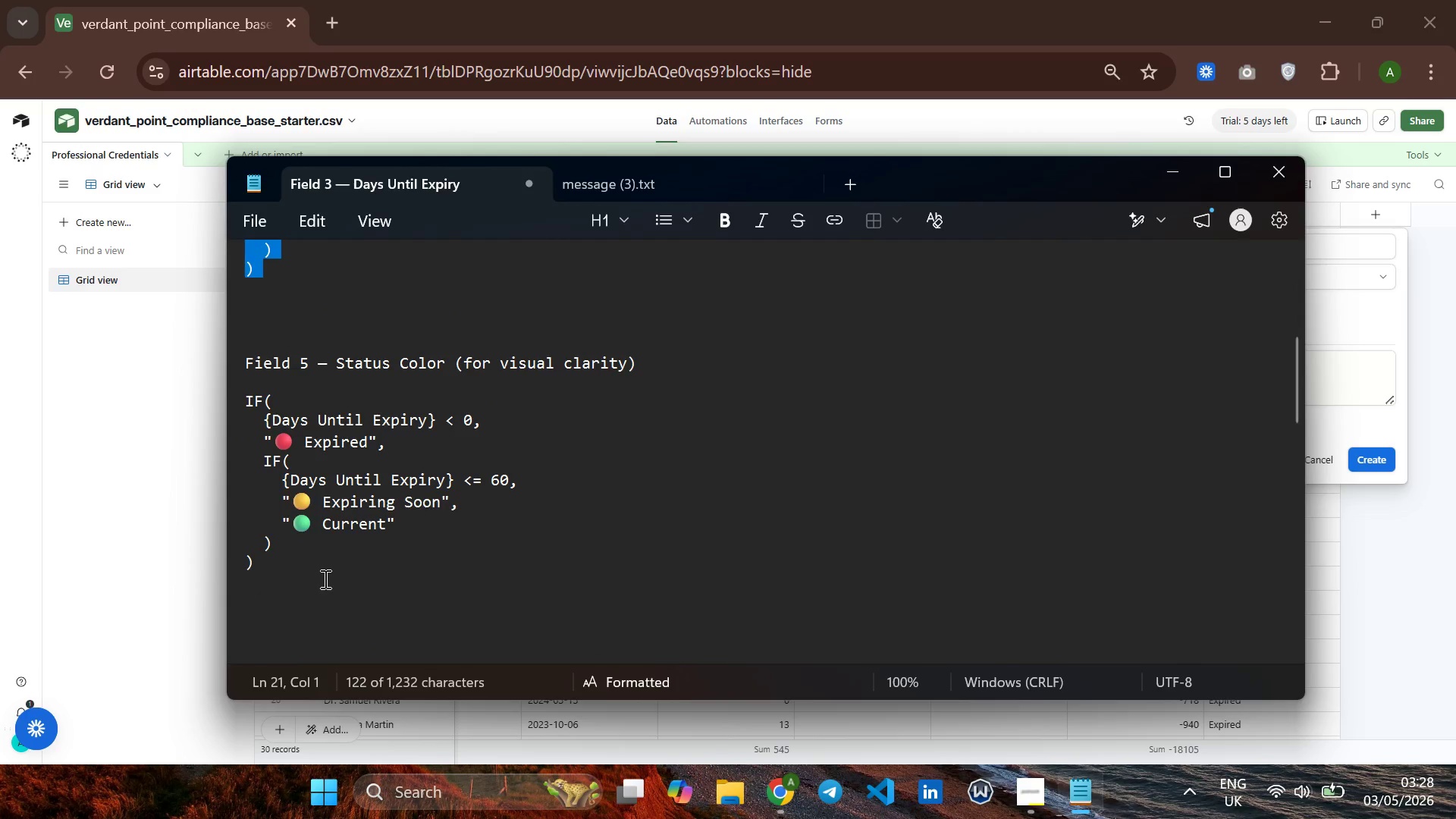 
left_click_drag(start_coordinate=[311, 573], to_coordinate=[240, 406])
 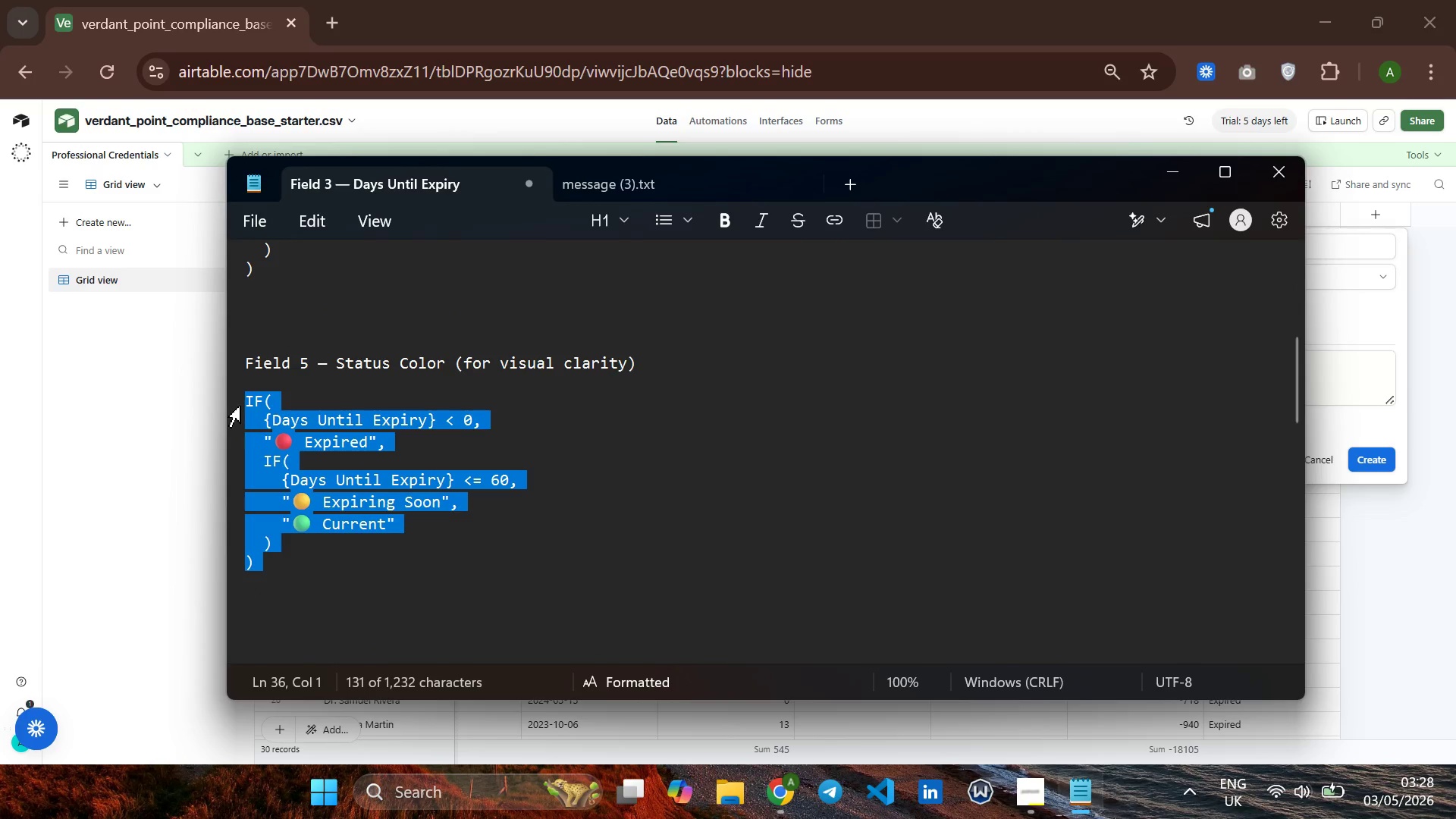 
hold_key(key=ControlLeft, duration=1.3)
 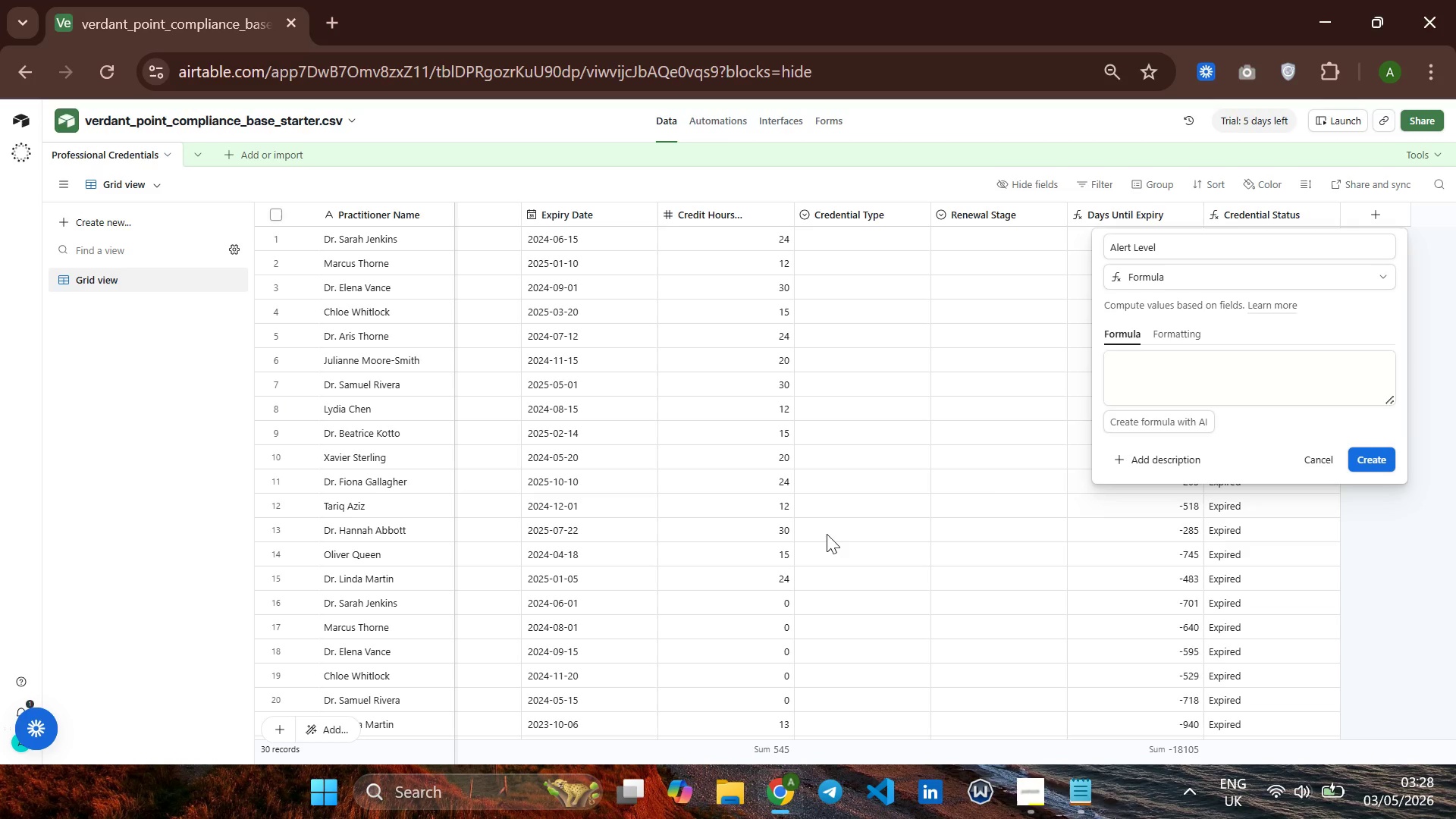 
hold_key(key=C, duration=0.38)
 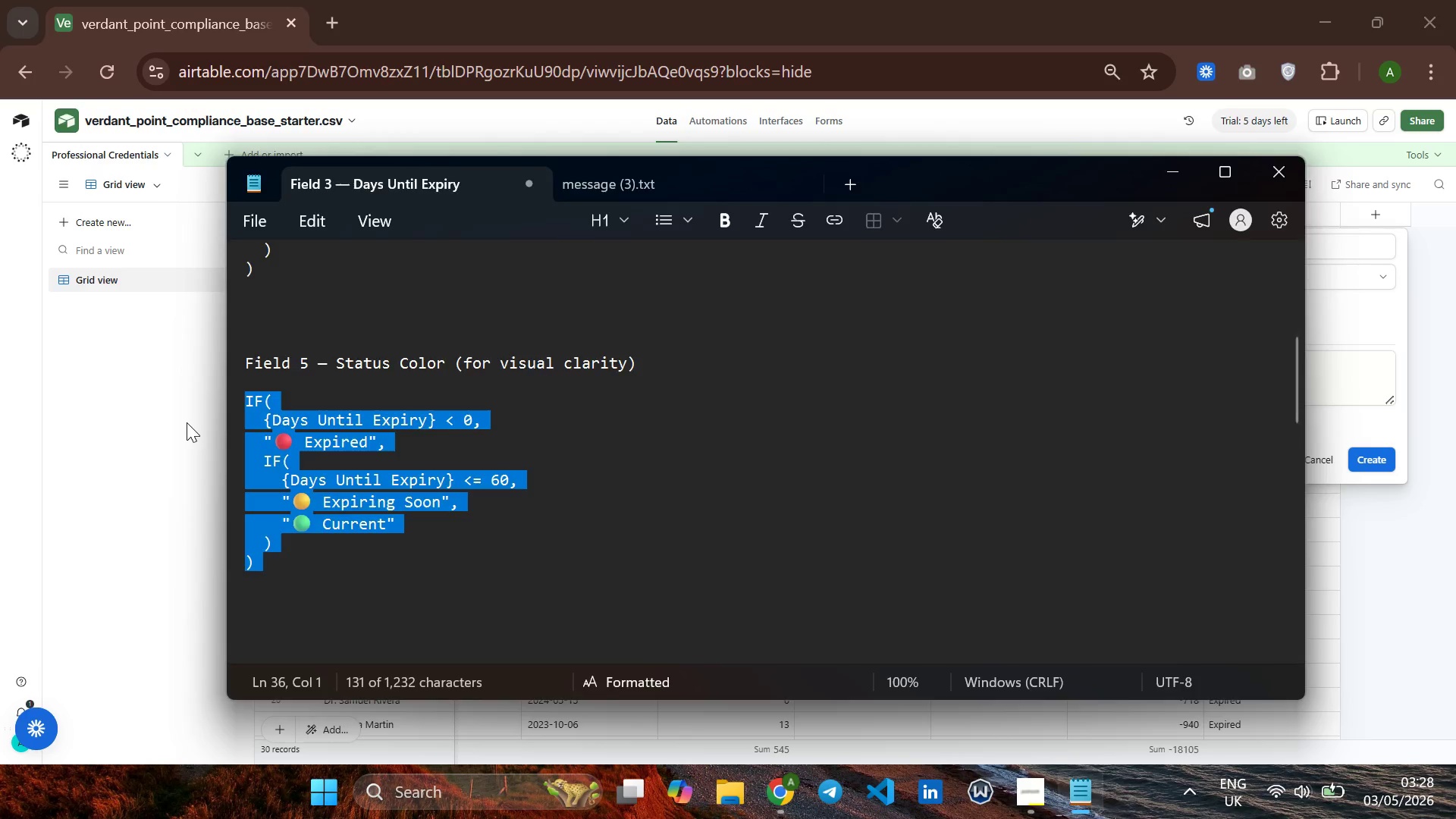 
left_click([187, 422])
 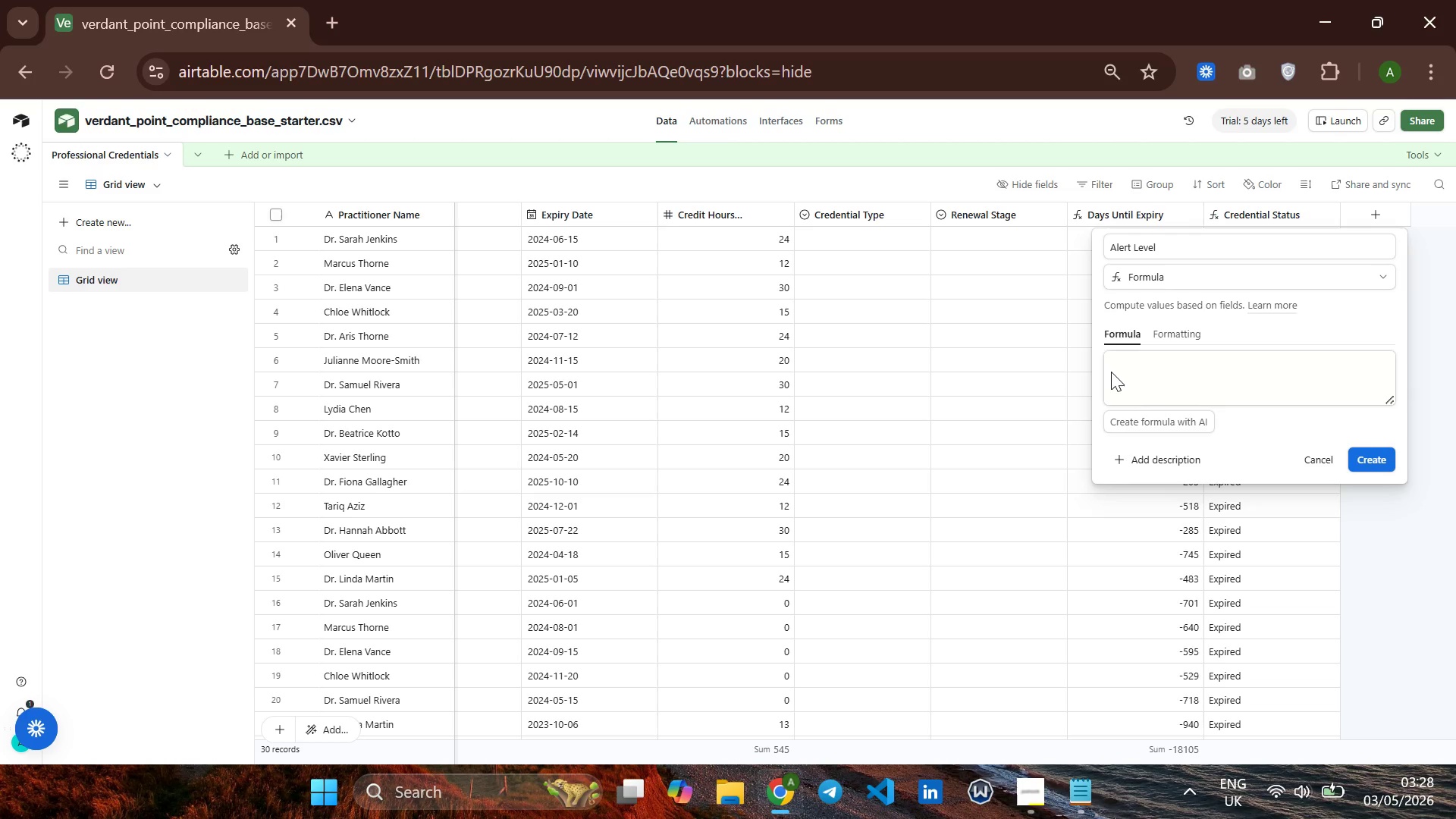 
left_click([1111, 361])
 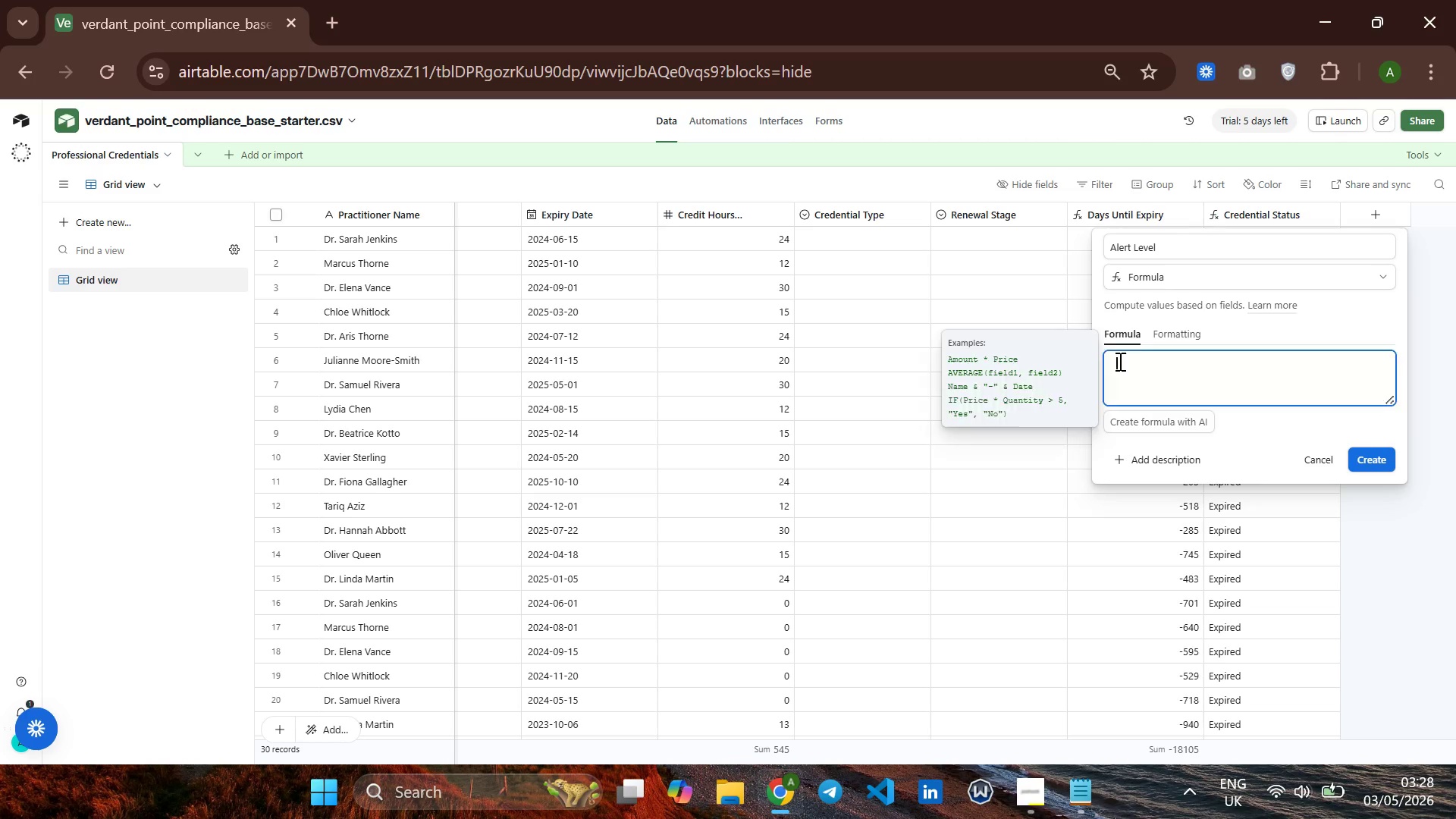 
left_click([1119, 361])
 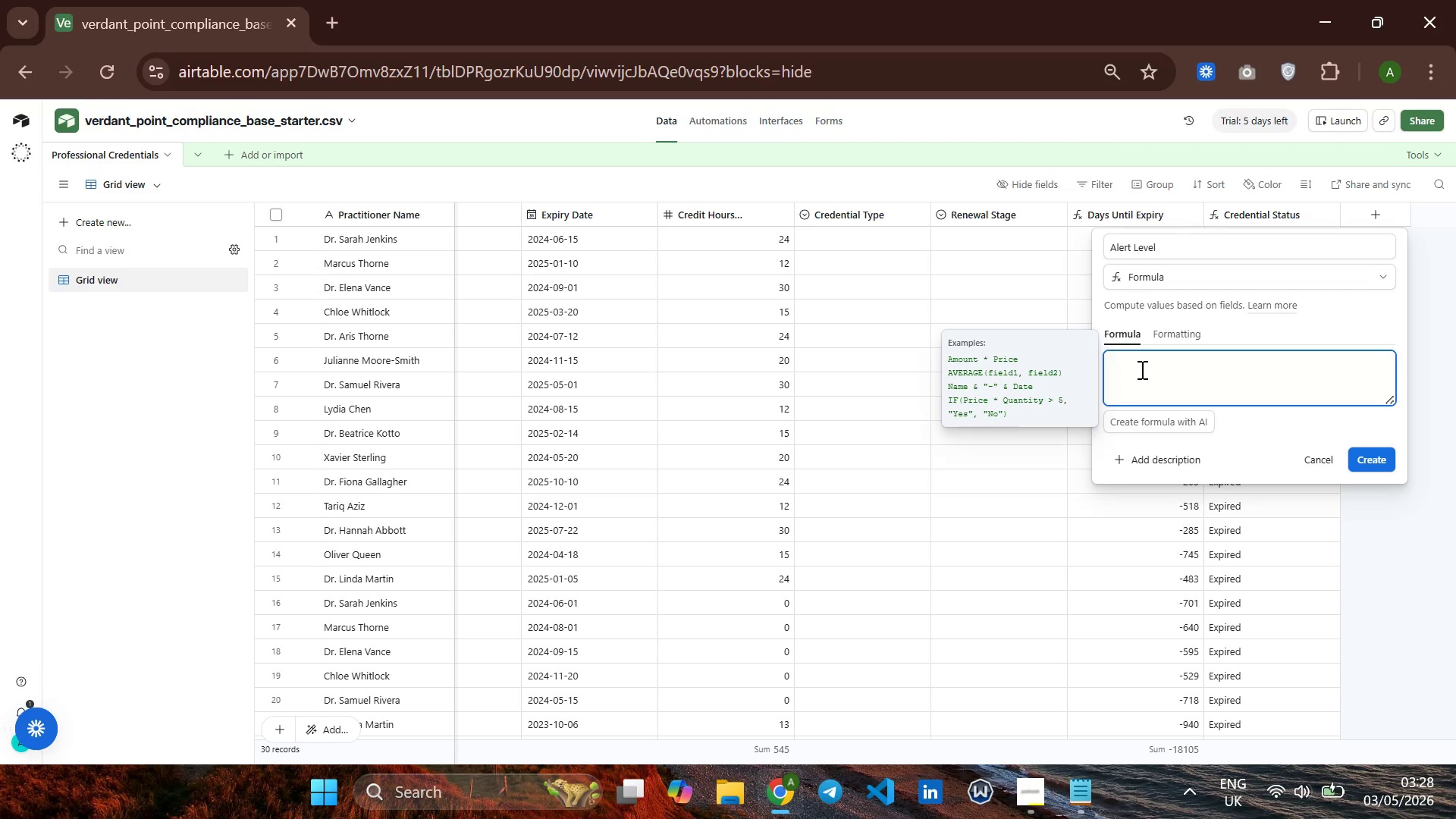 
key(Control+V)
 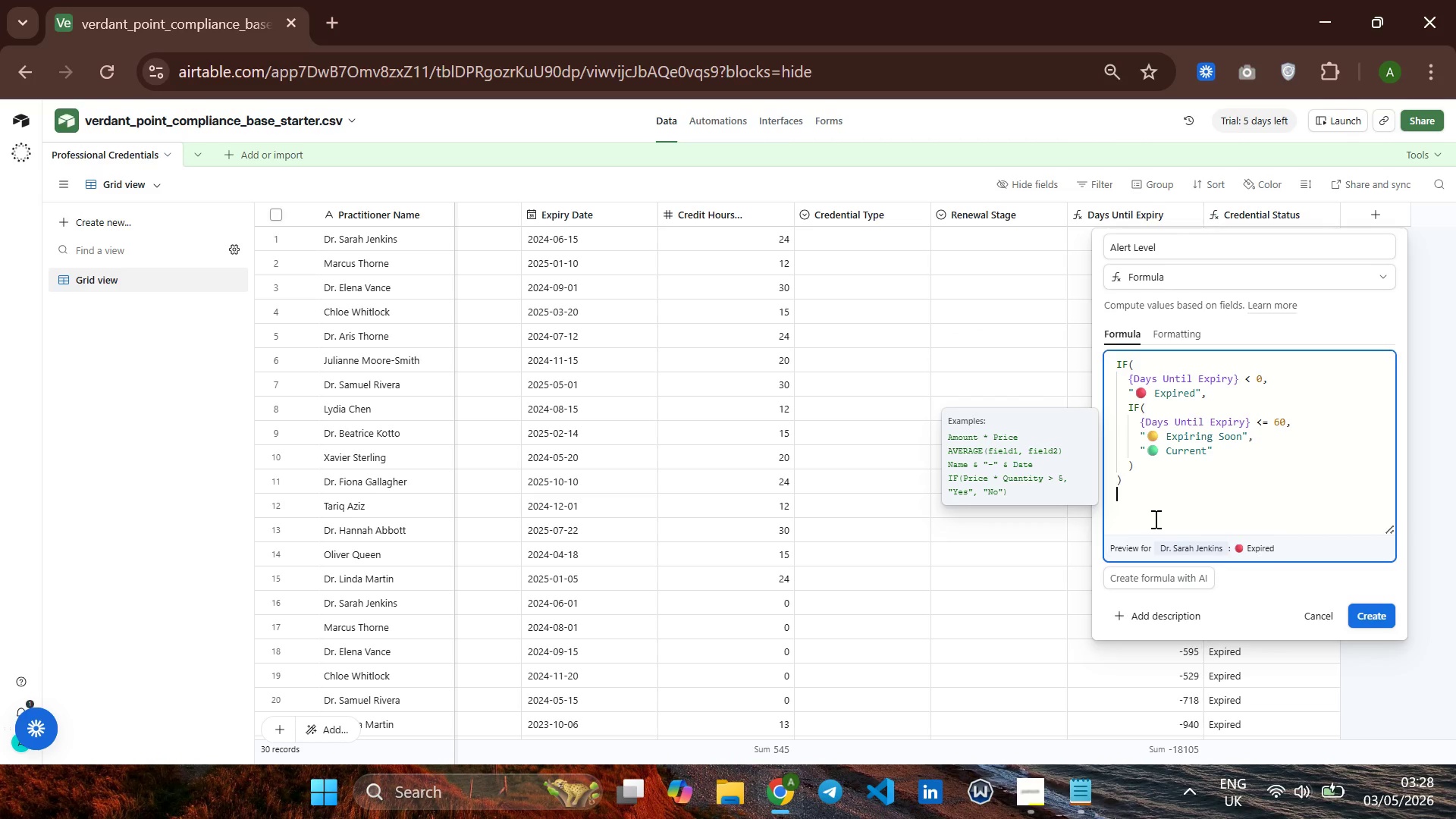 
key(Backspace)
 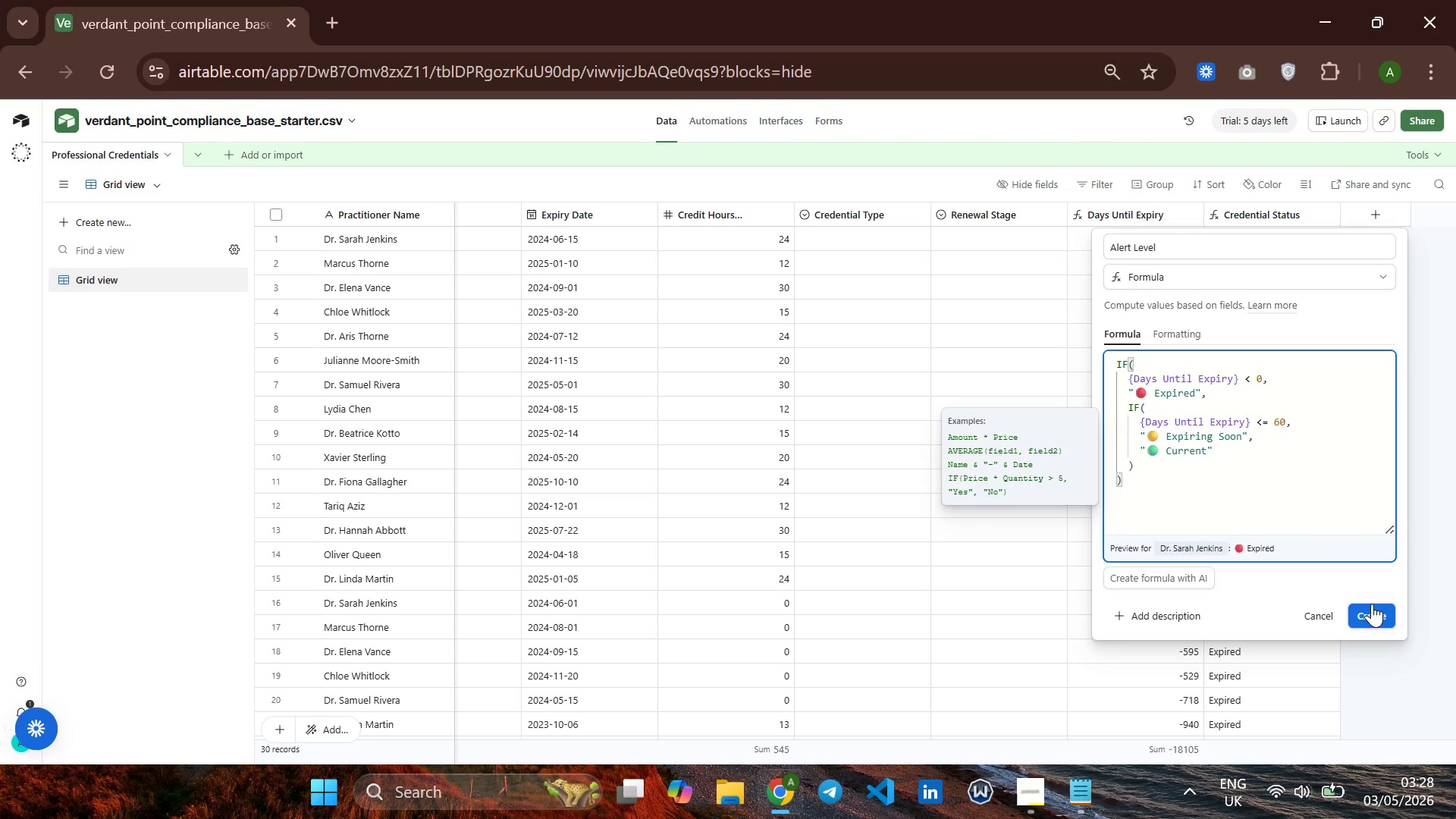 
left_click([1373, 604])
 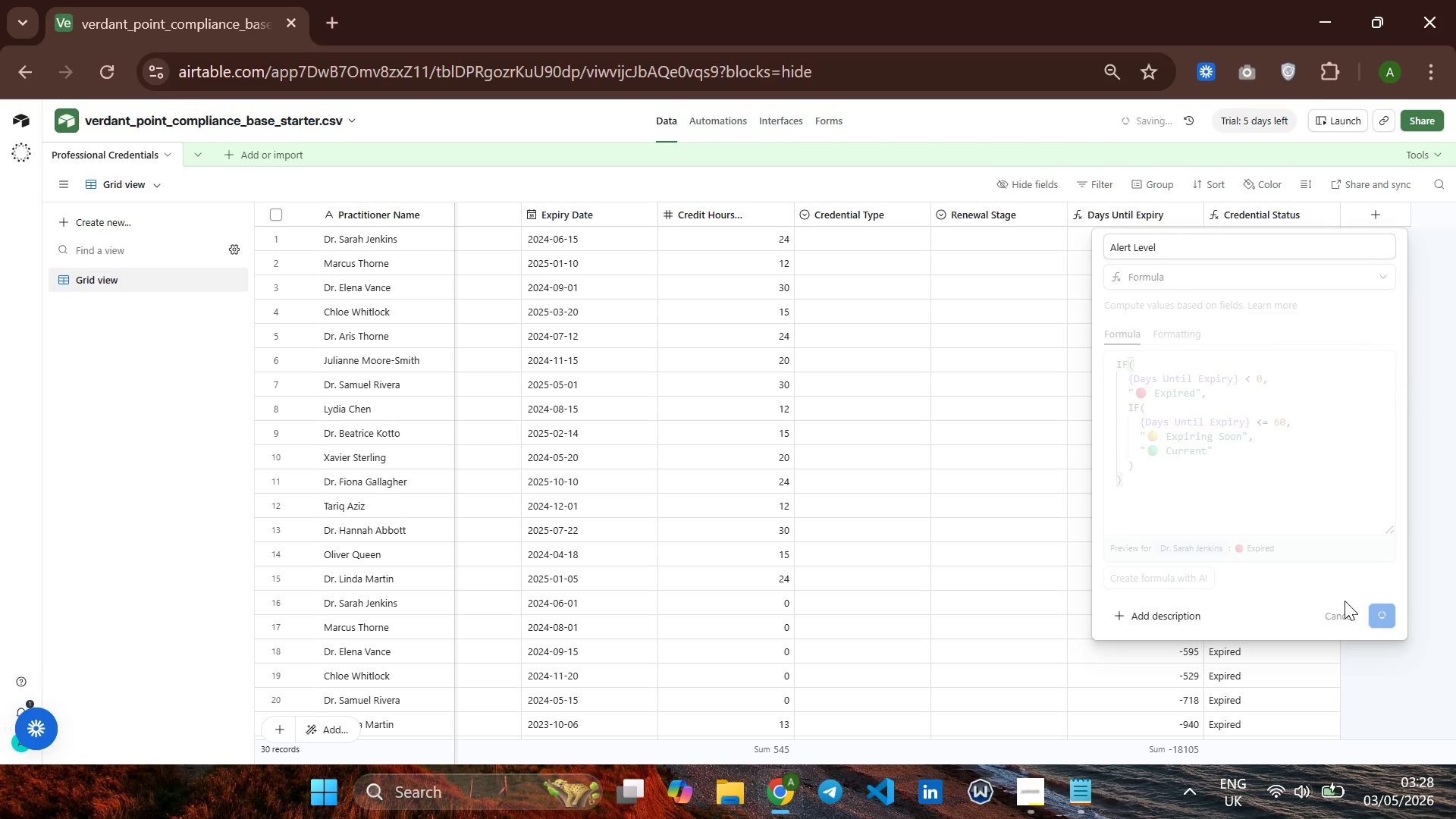 
mouse_move([1326, 607])
 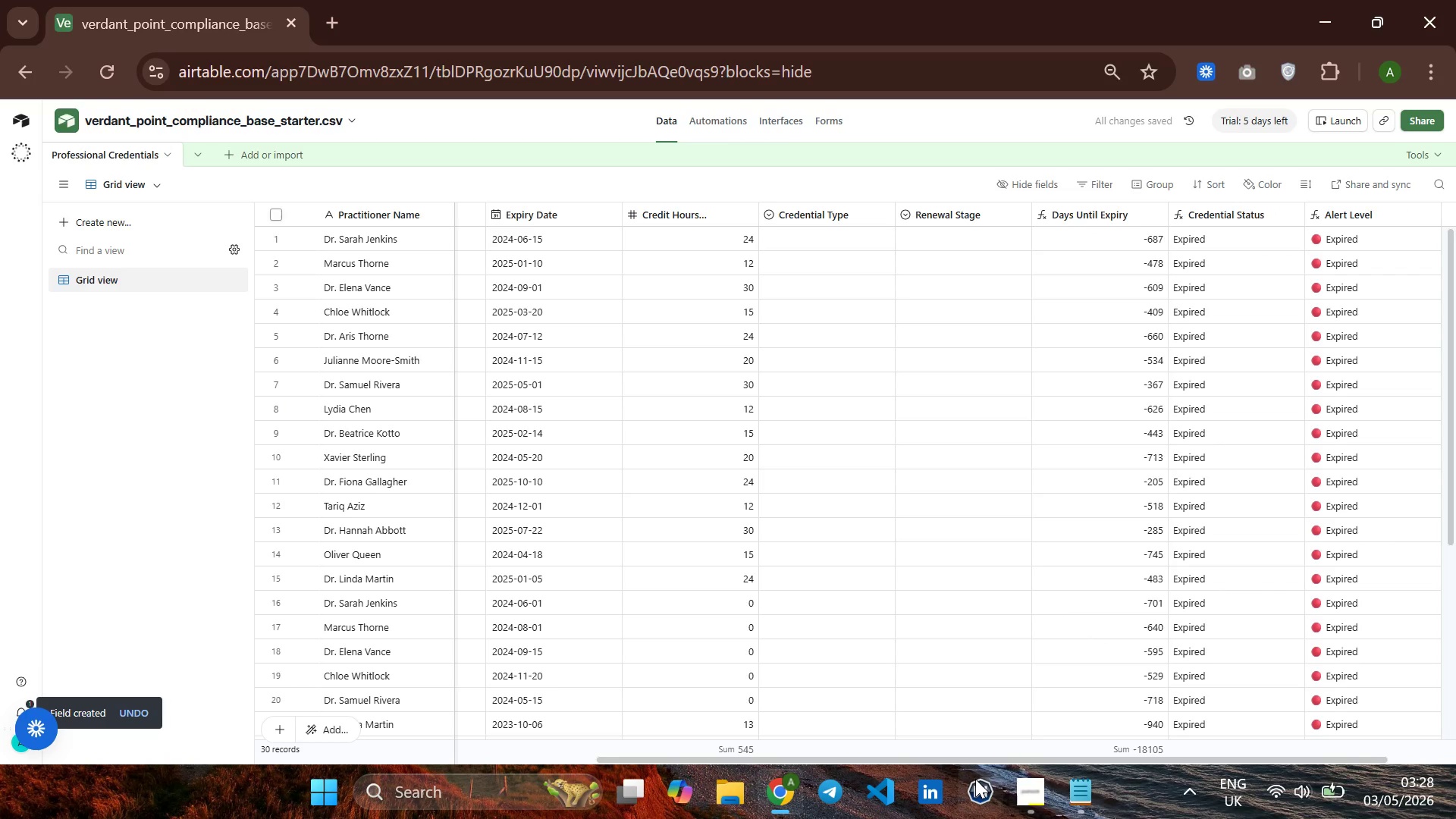 
left_click([1031, 783])